 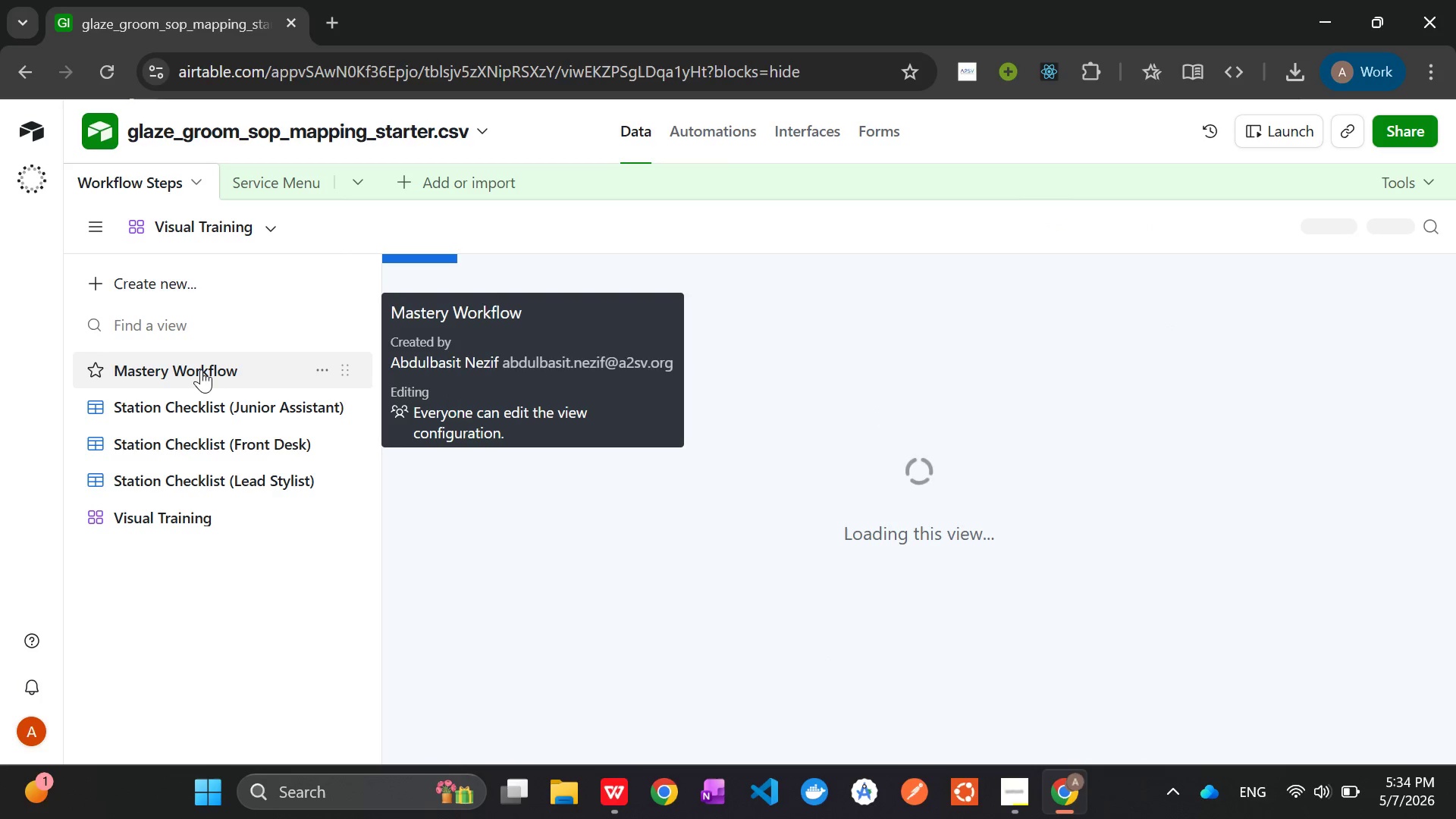 
left_click([452, 452])
 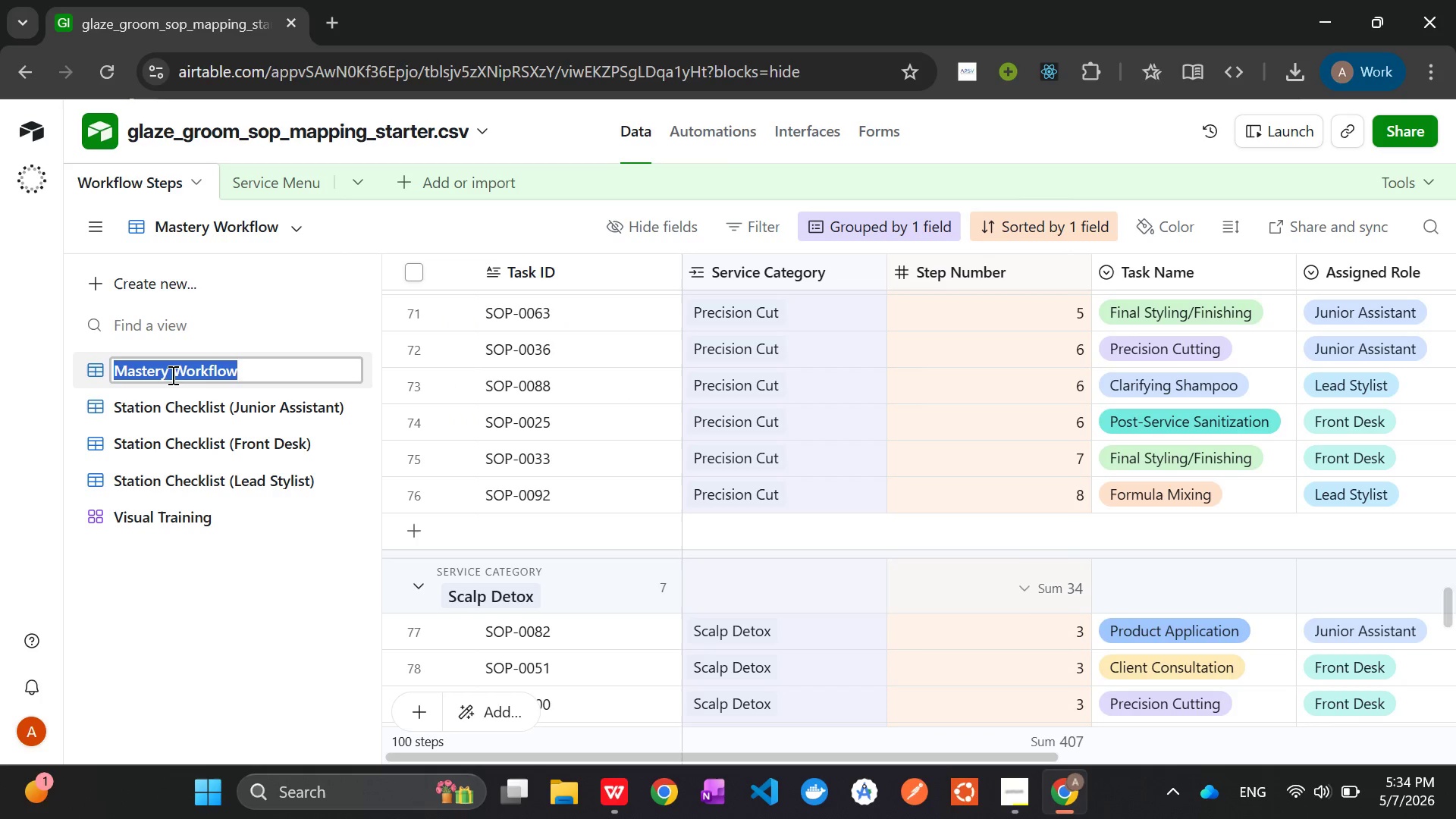 
left_click([169, 373])
 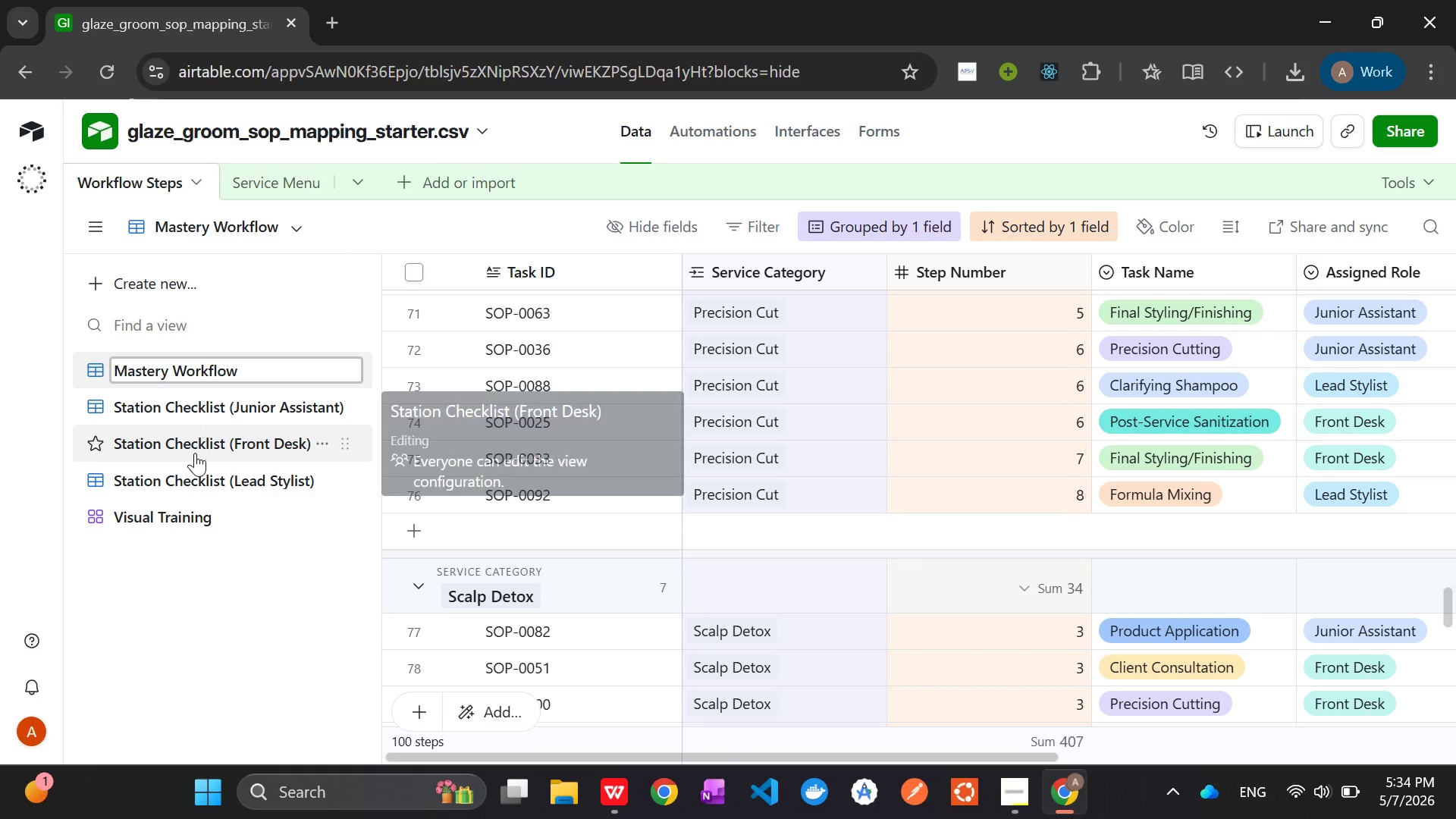 
key(Backspace)
 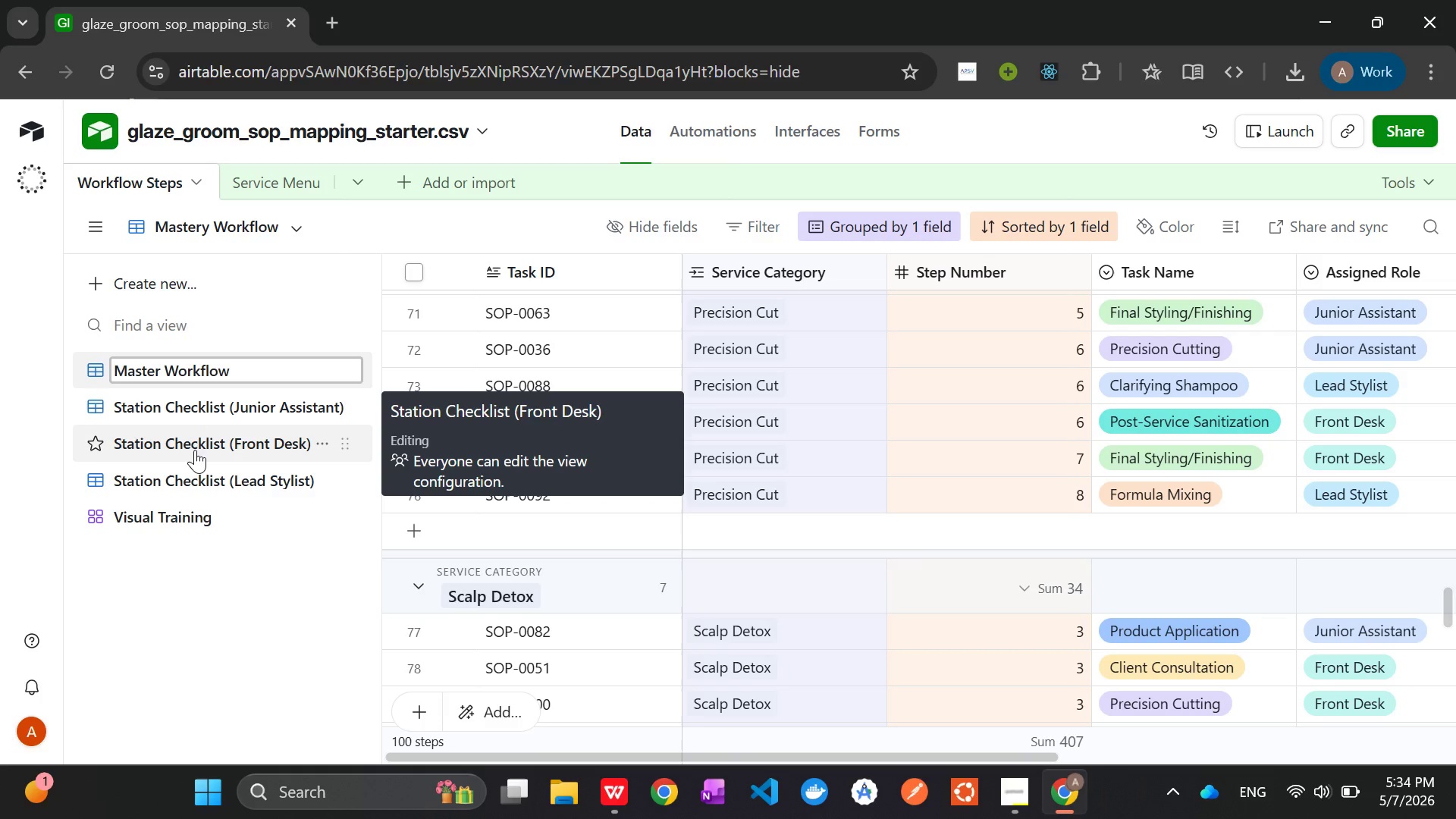 
key(Enter)
 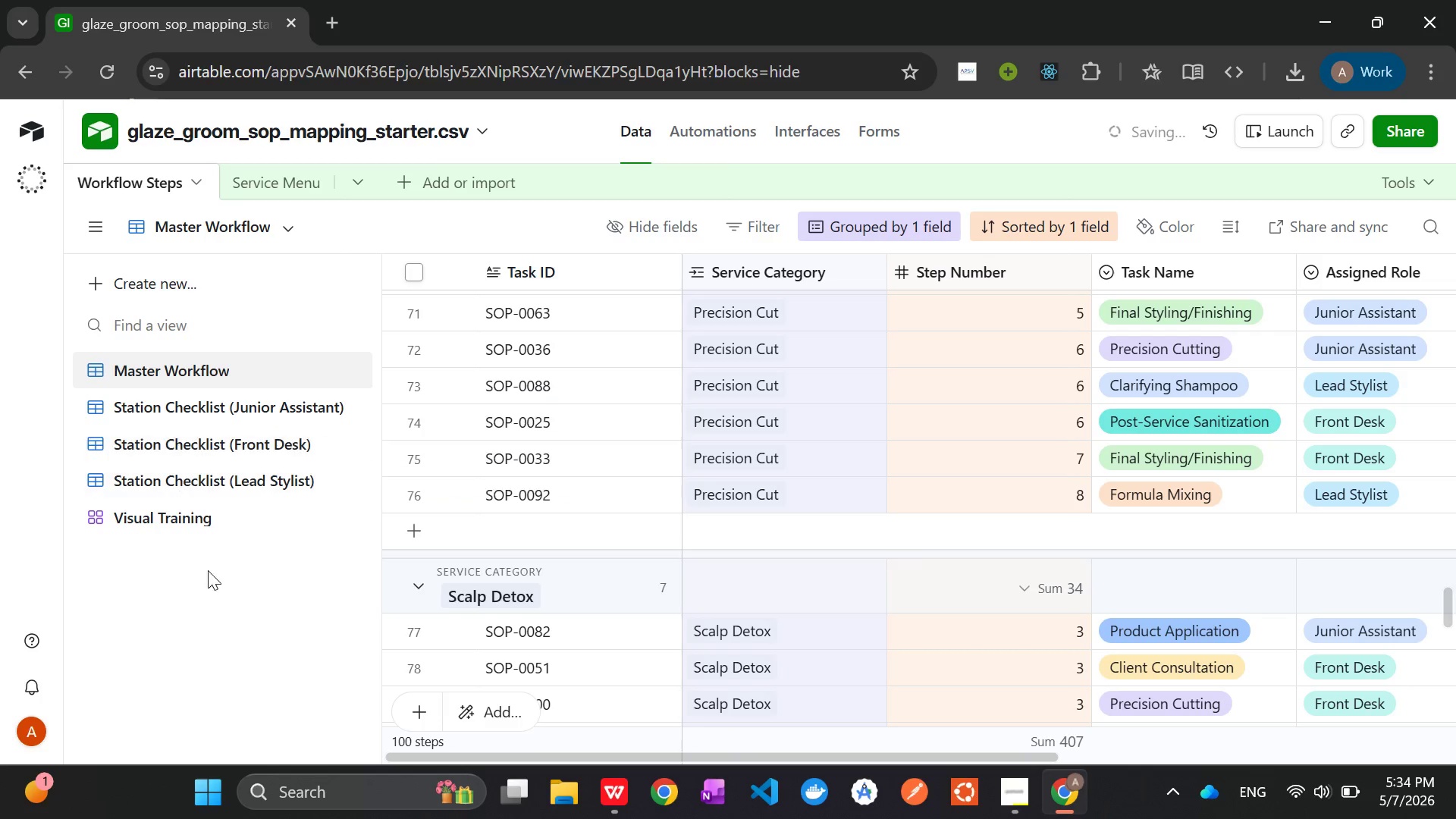 
left_click([222, 594])
 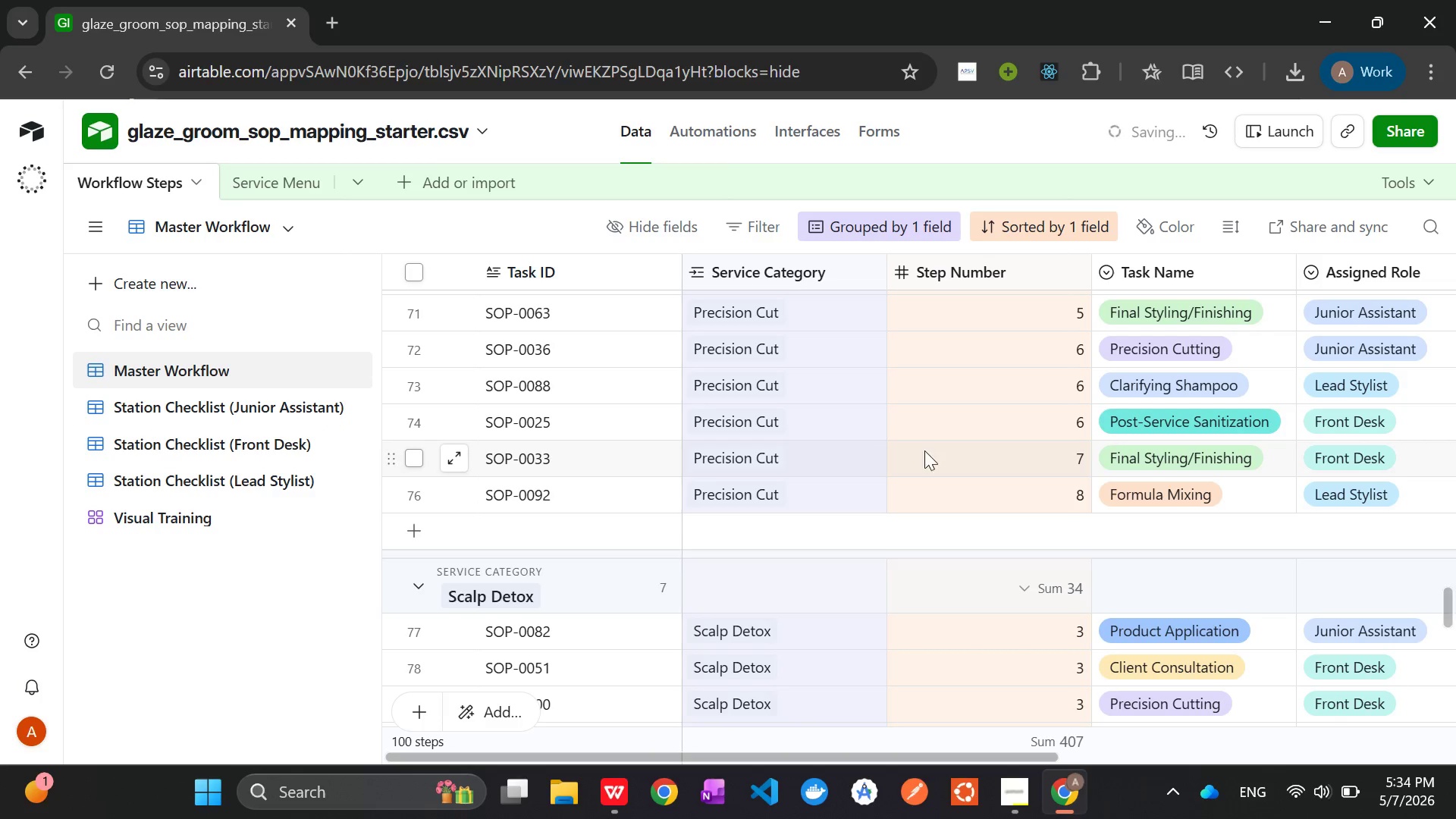 
scroll: coordinate [922, 453], scroll_direction: up, amount: 14.0
 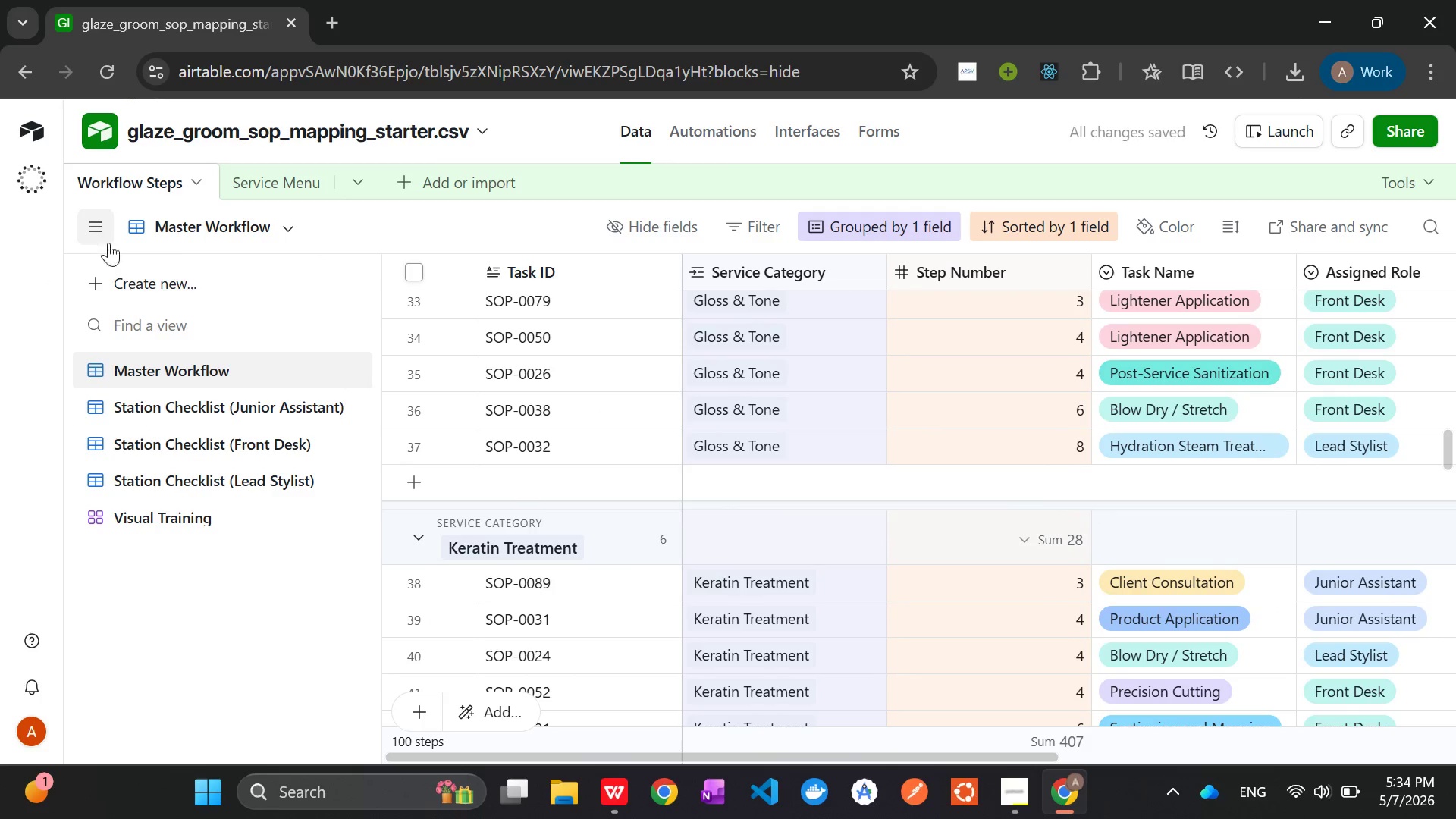 
left_click([184, 237])
 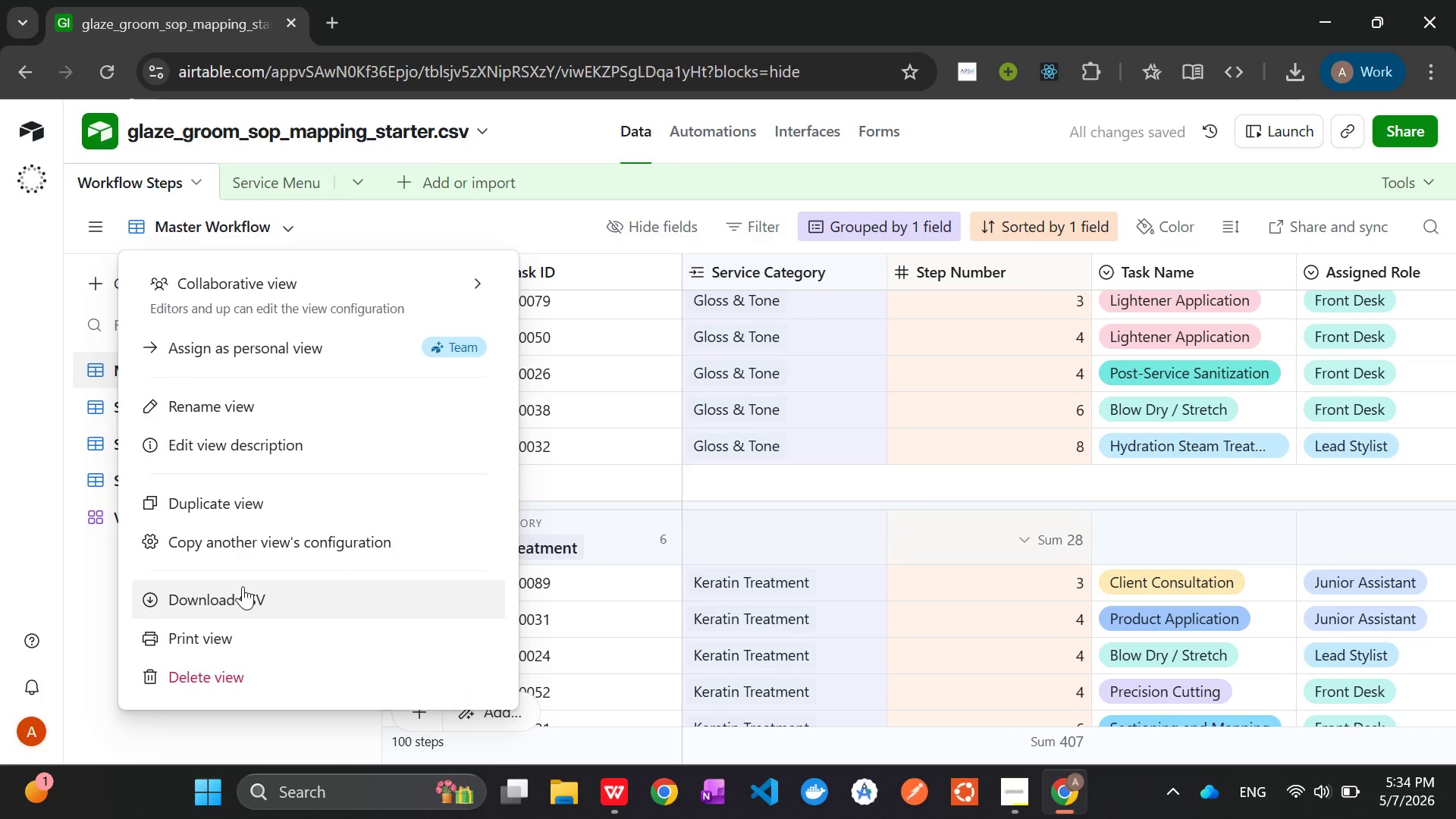 
left_click([241, 628])
 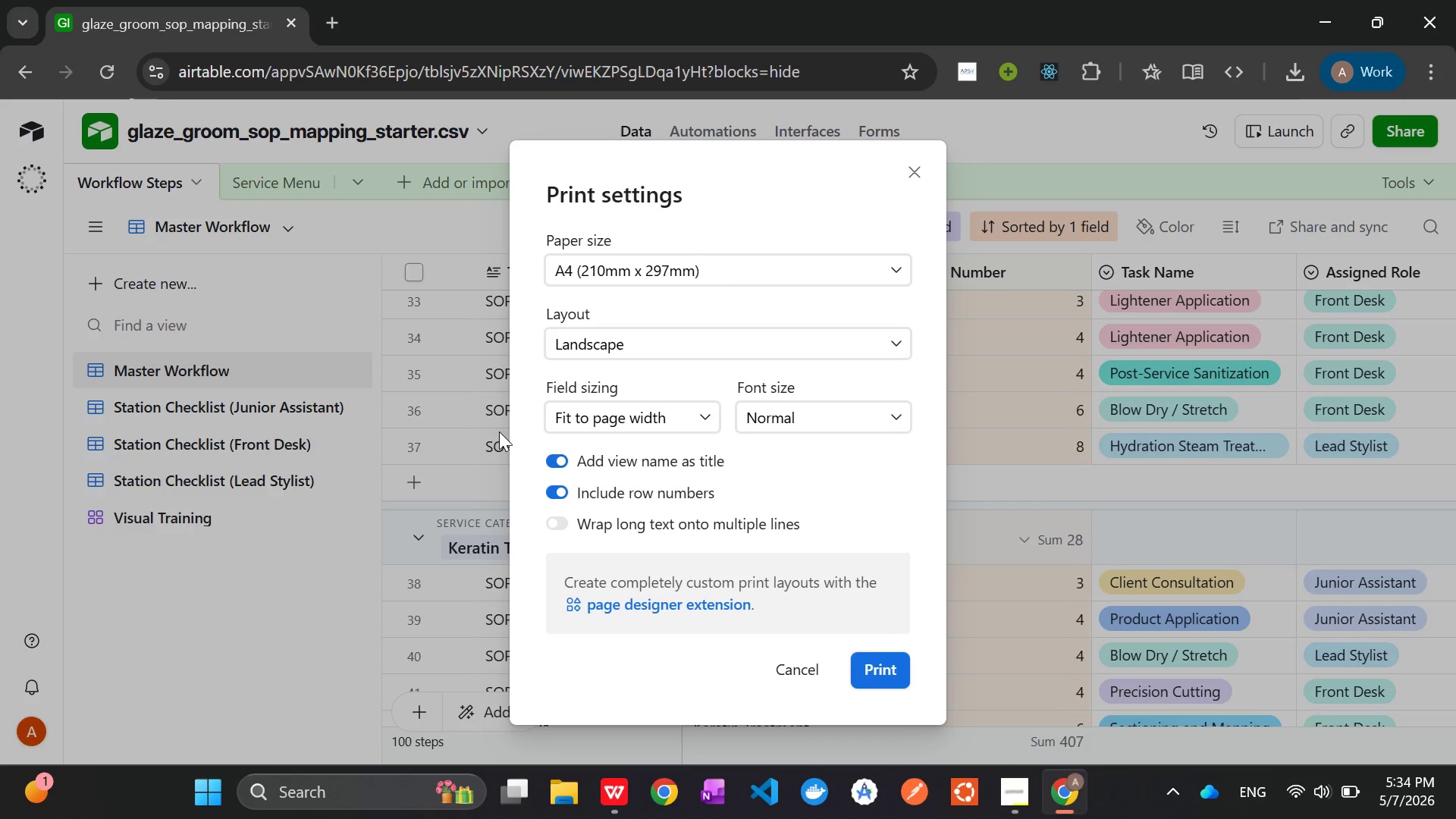 
left_click([888, 668])
 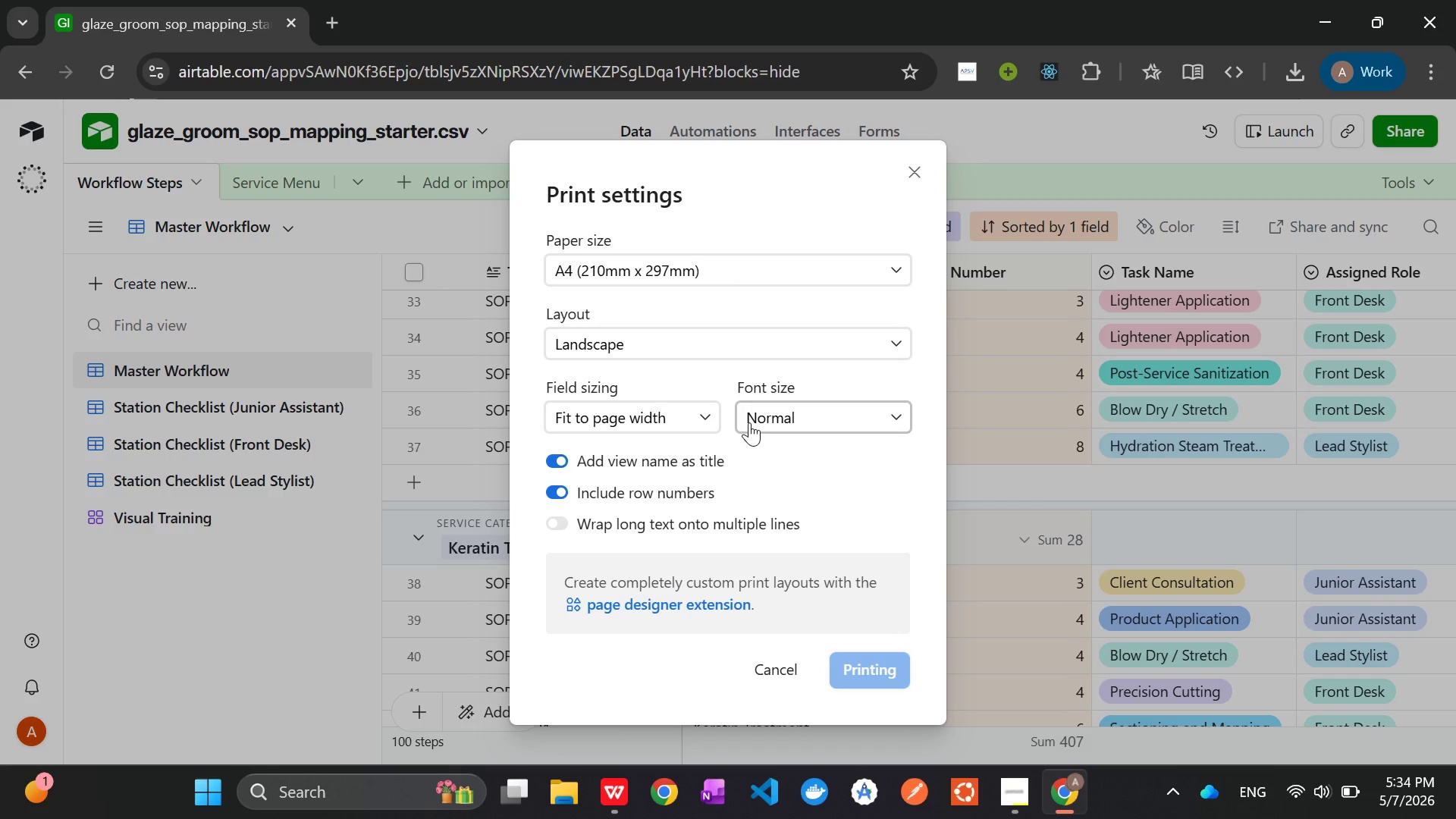 
wait(18.38)
 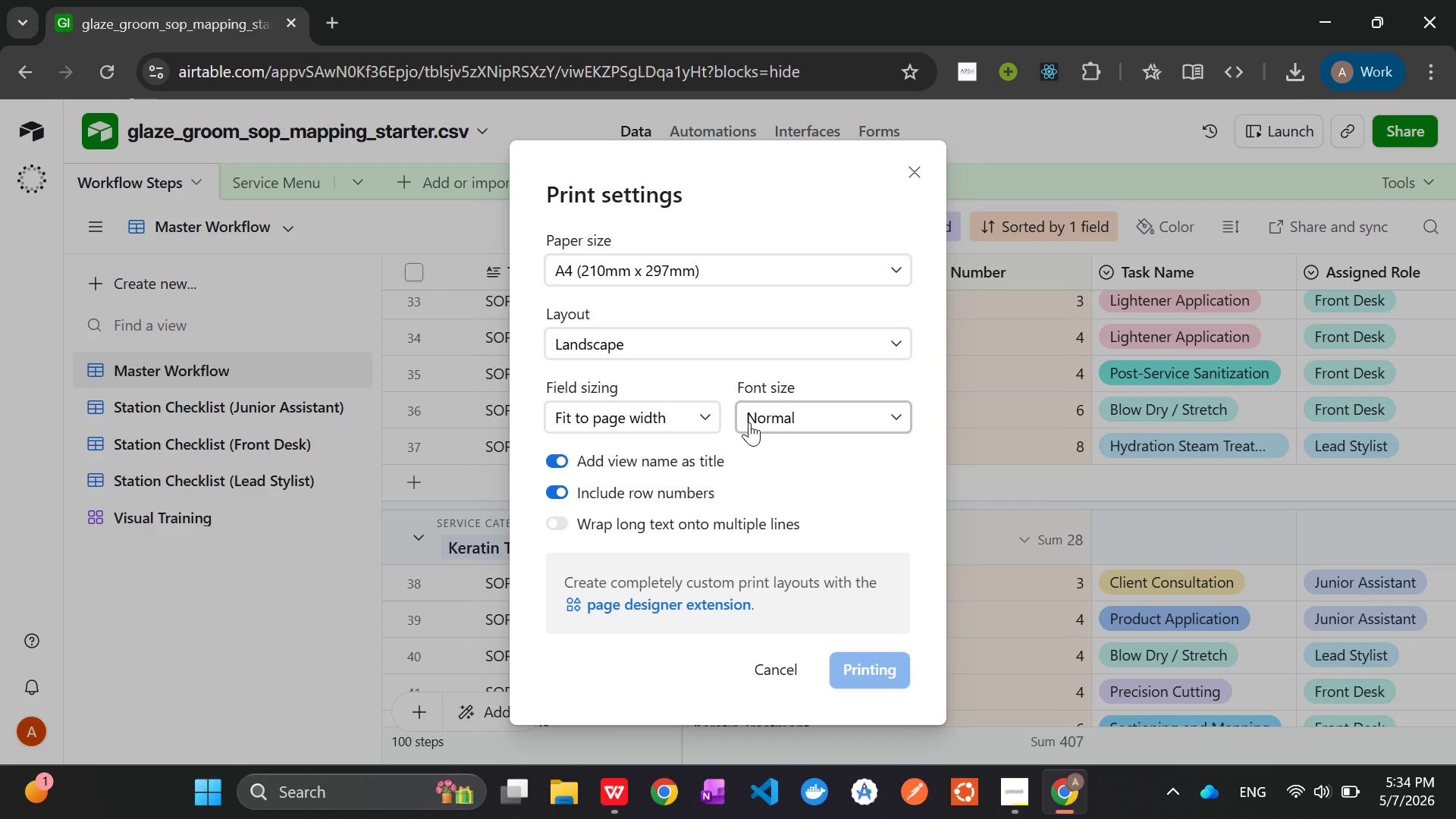 
scroll: coordinate [756, 415], scroll_direction: down, amount: 27.0
 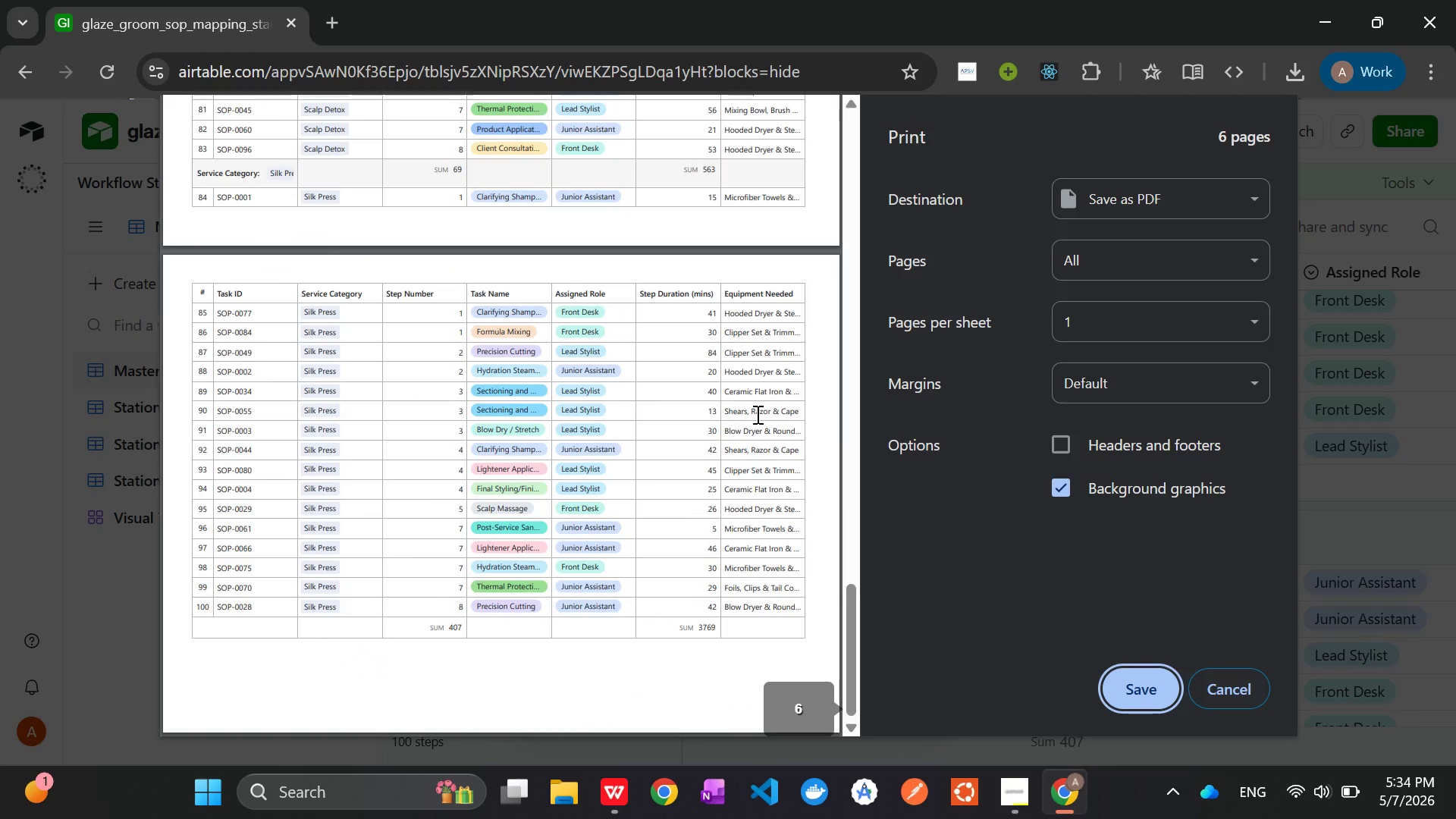 
scroll: coordinate [382, 365], scroll_direction: up, amount: 21.0
 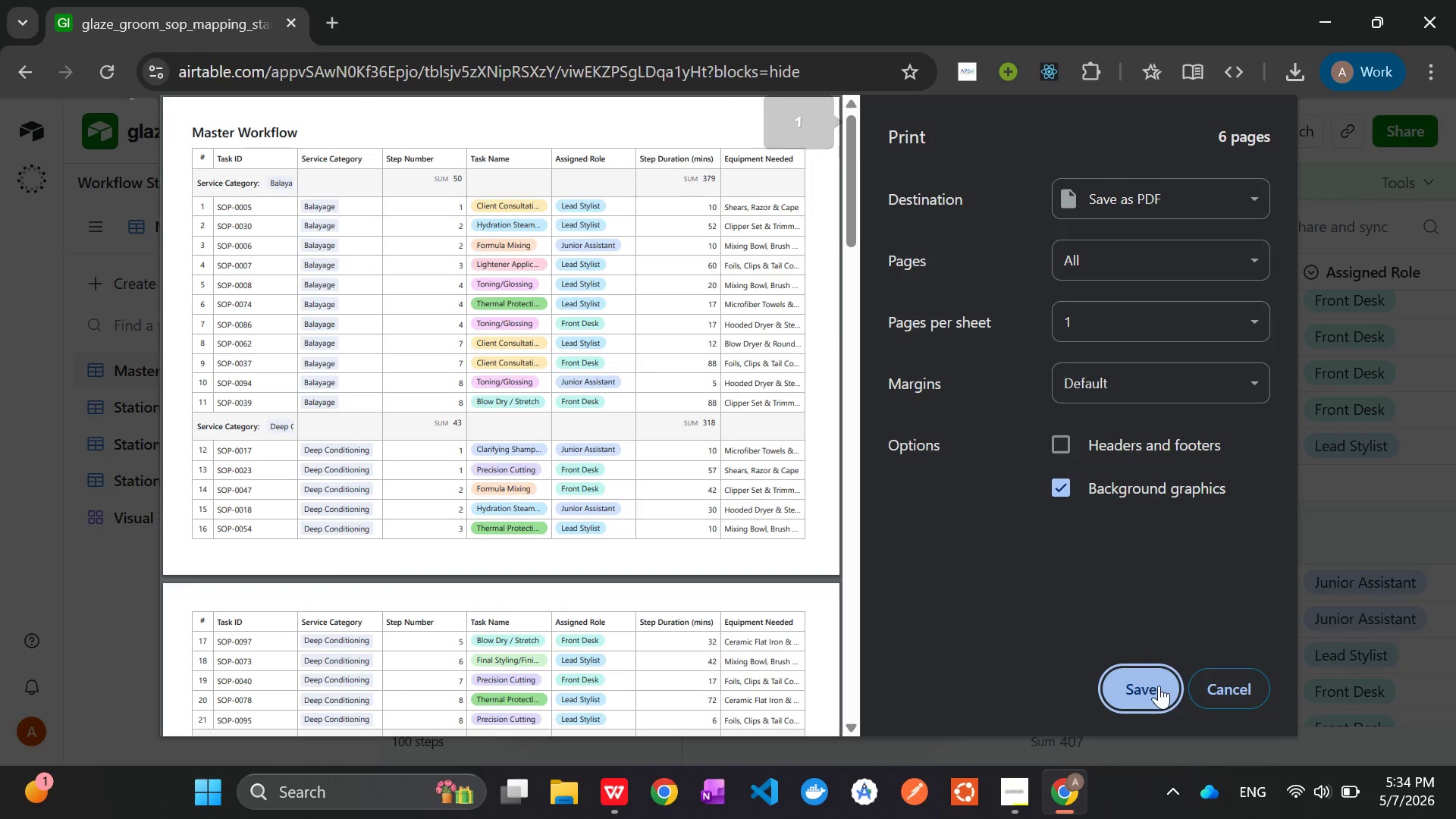 
left_click([1156, 690])
 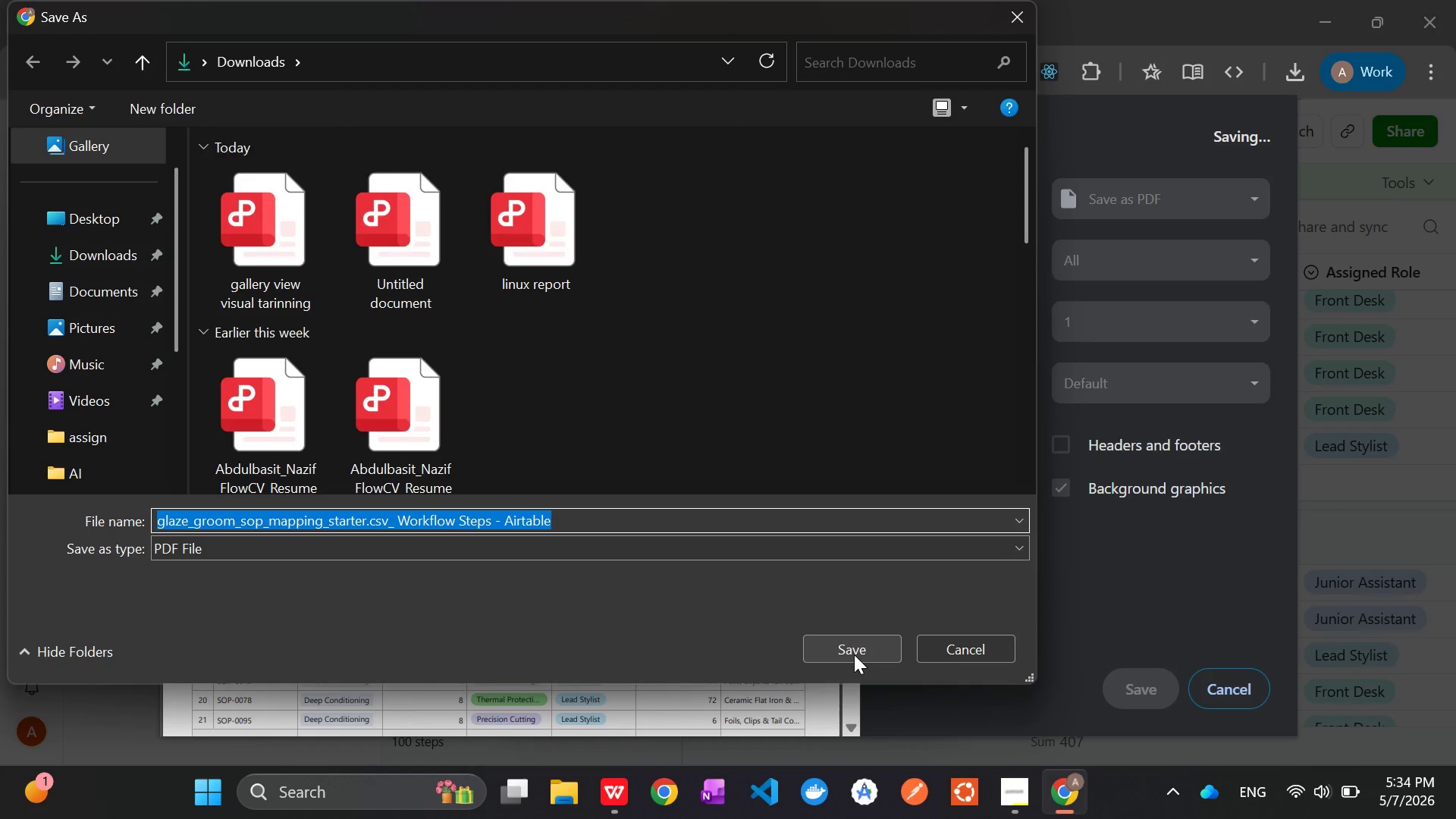 
wait(10.02)
 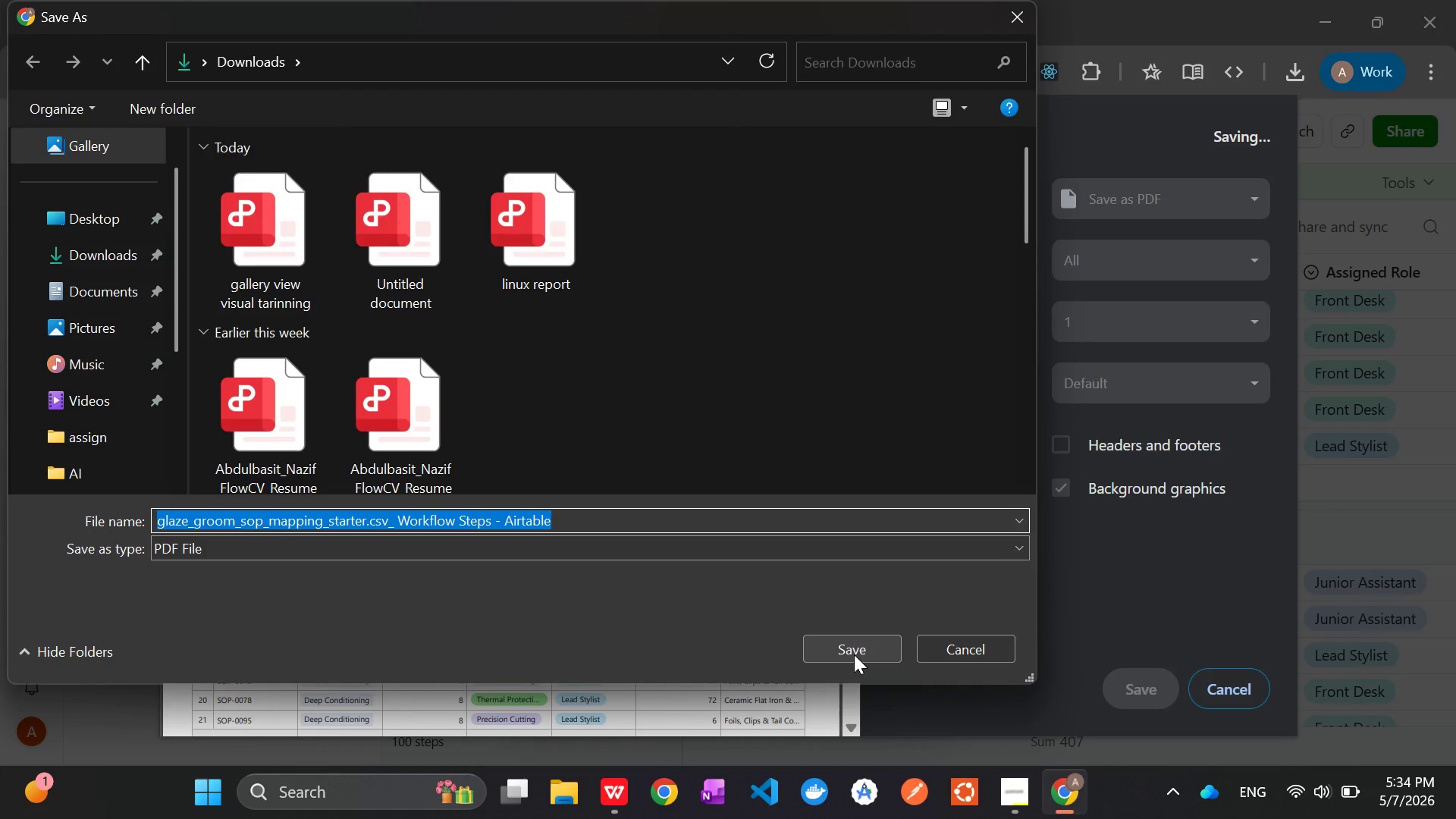 
key(Backspace)
 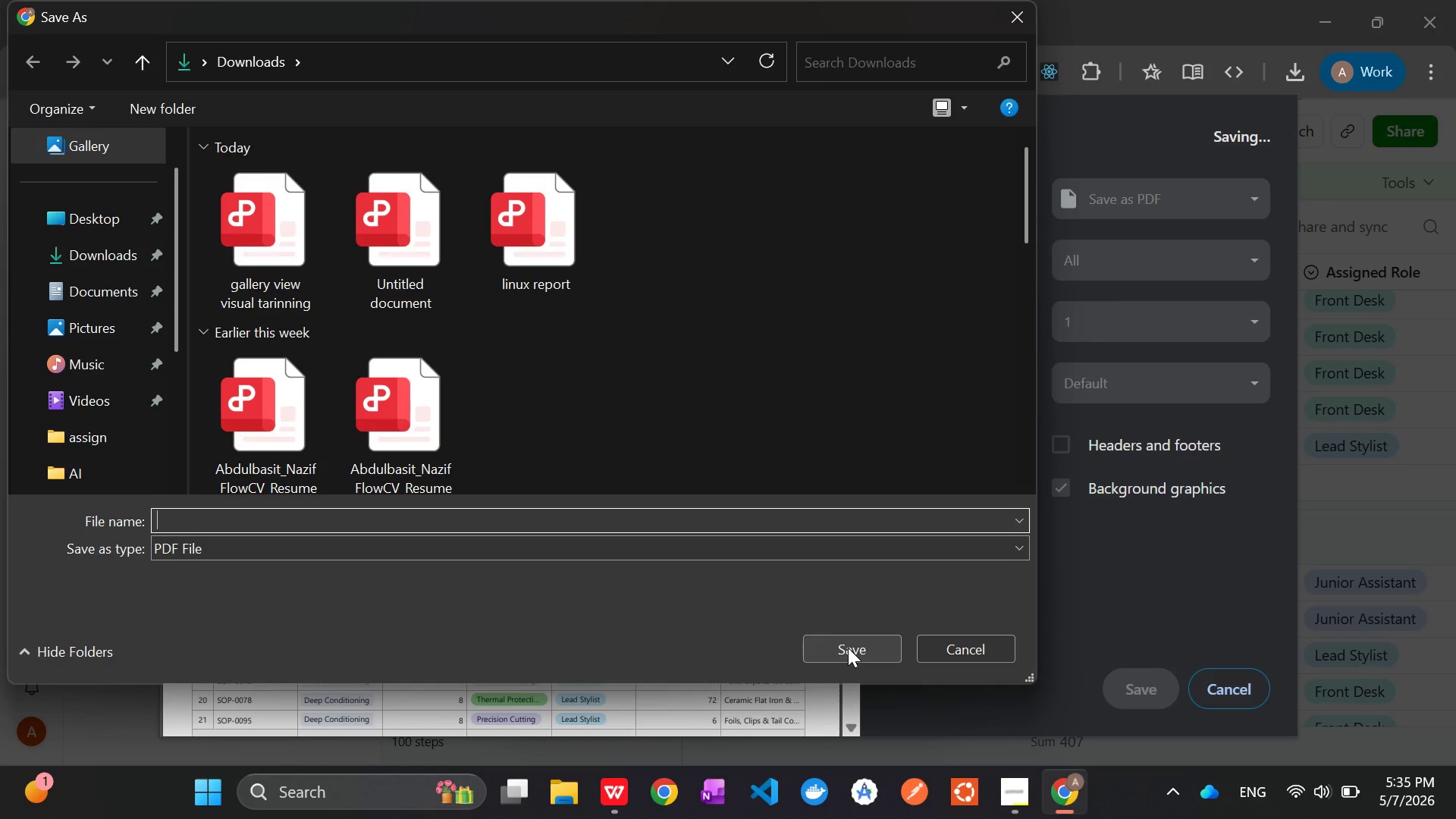 
type(Mastery workflow)
 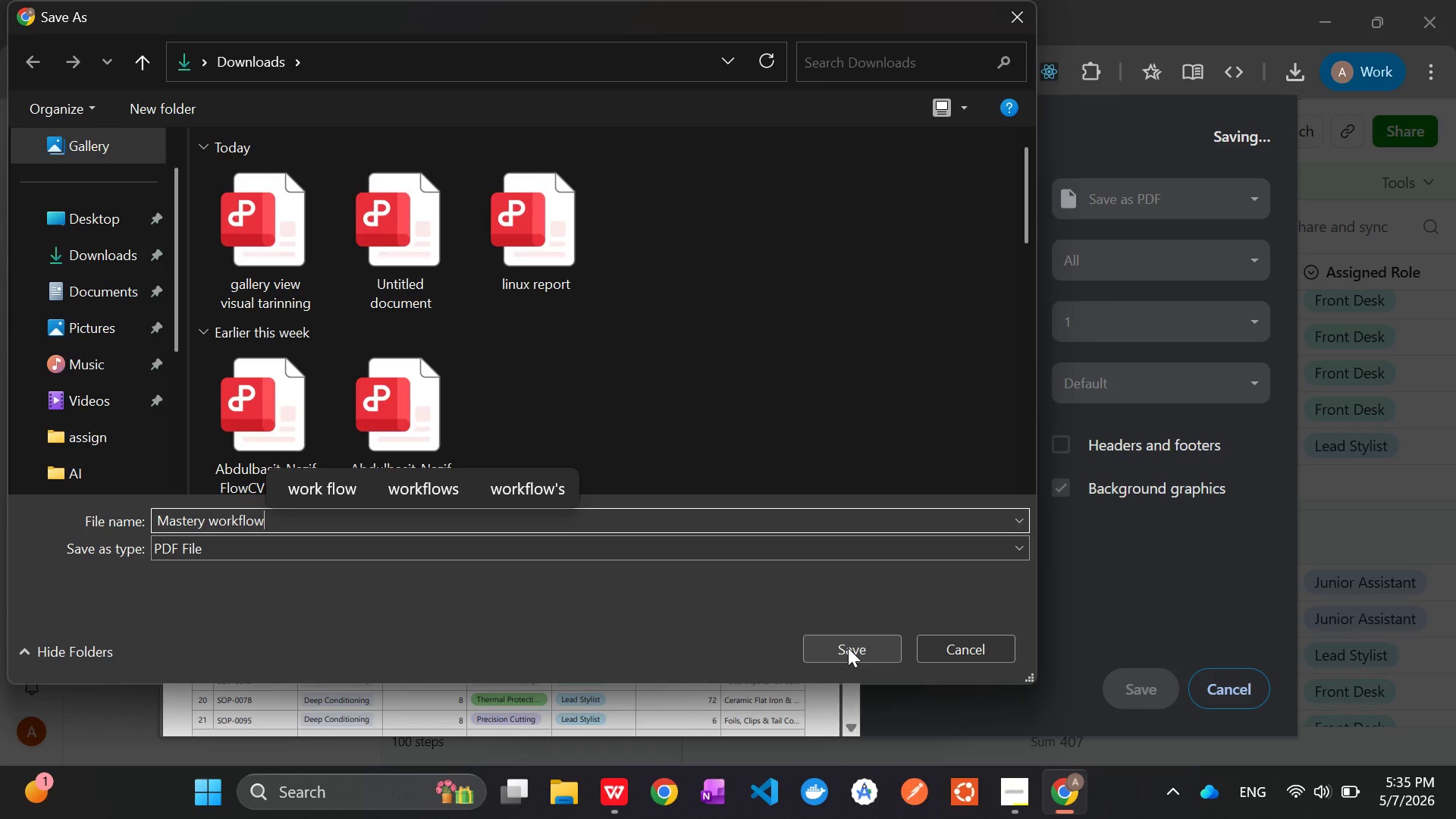 
hold_key(key=ArrowLeft, duration=0.7)
 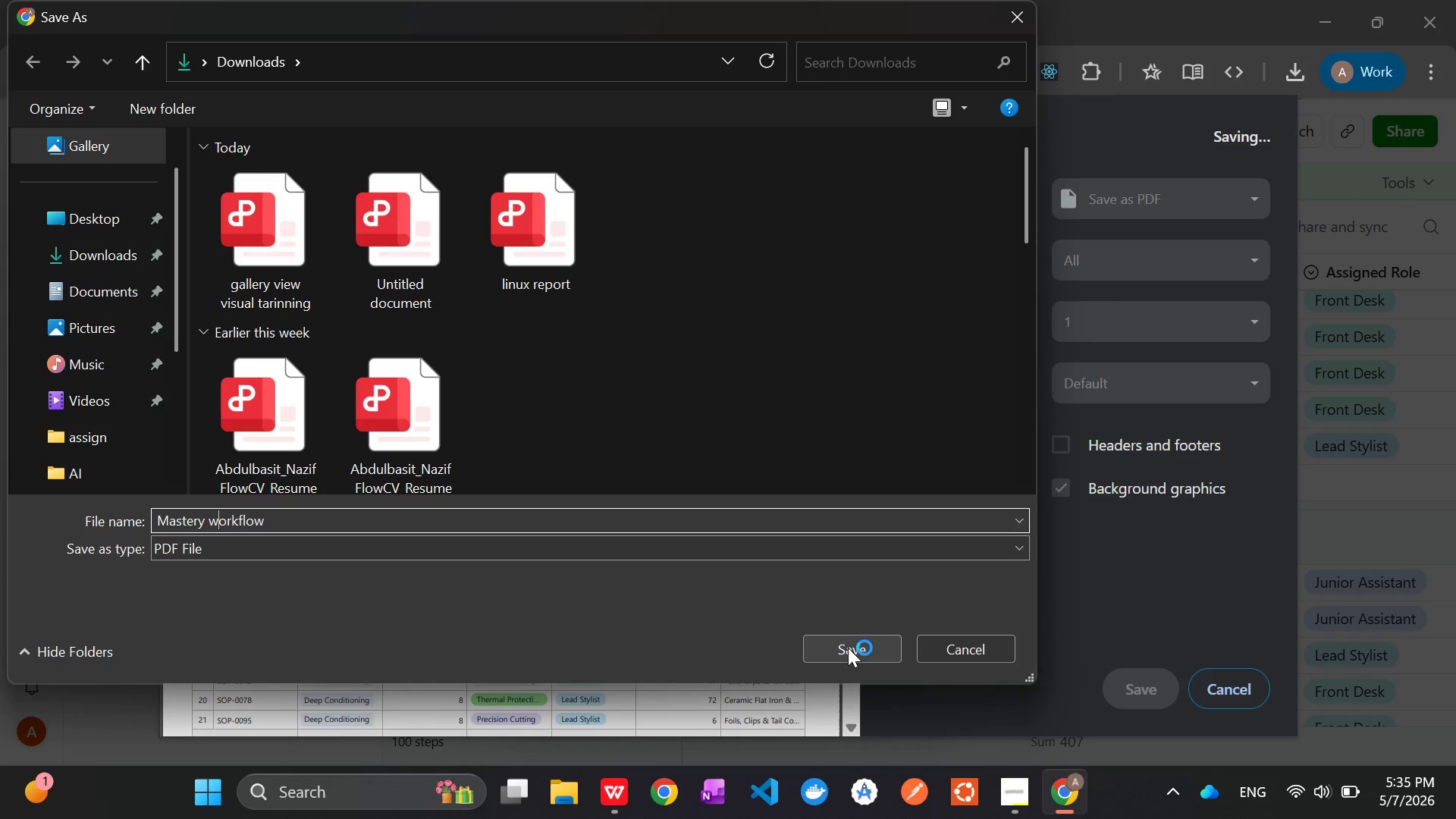 
key(ArrowLeft)
 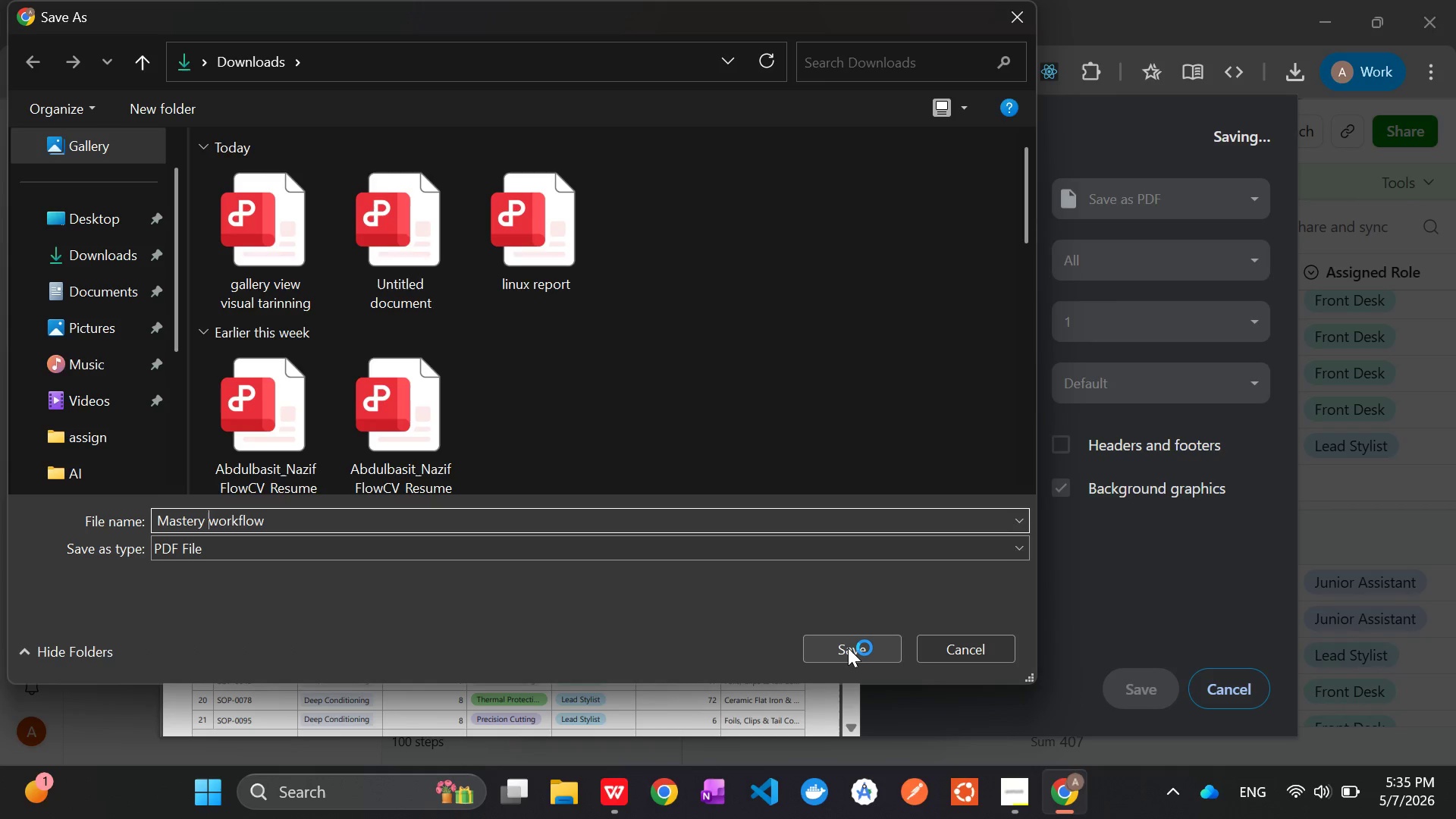 
key(ArrowLeft)
 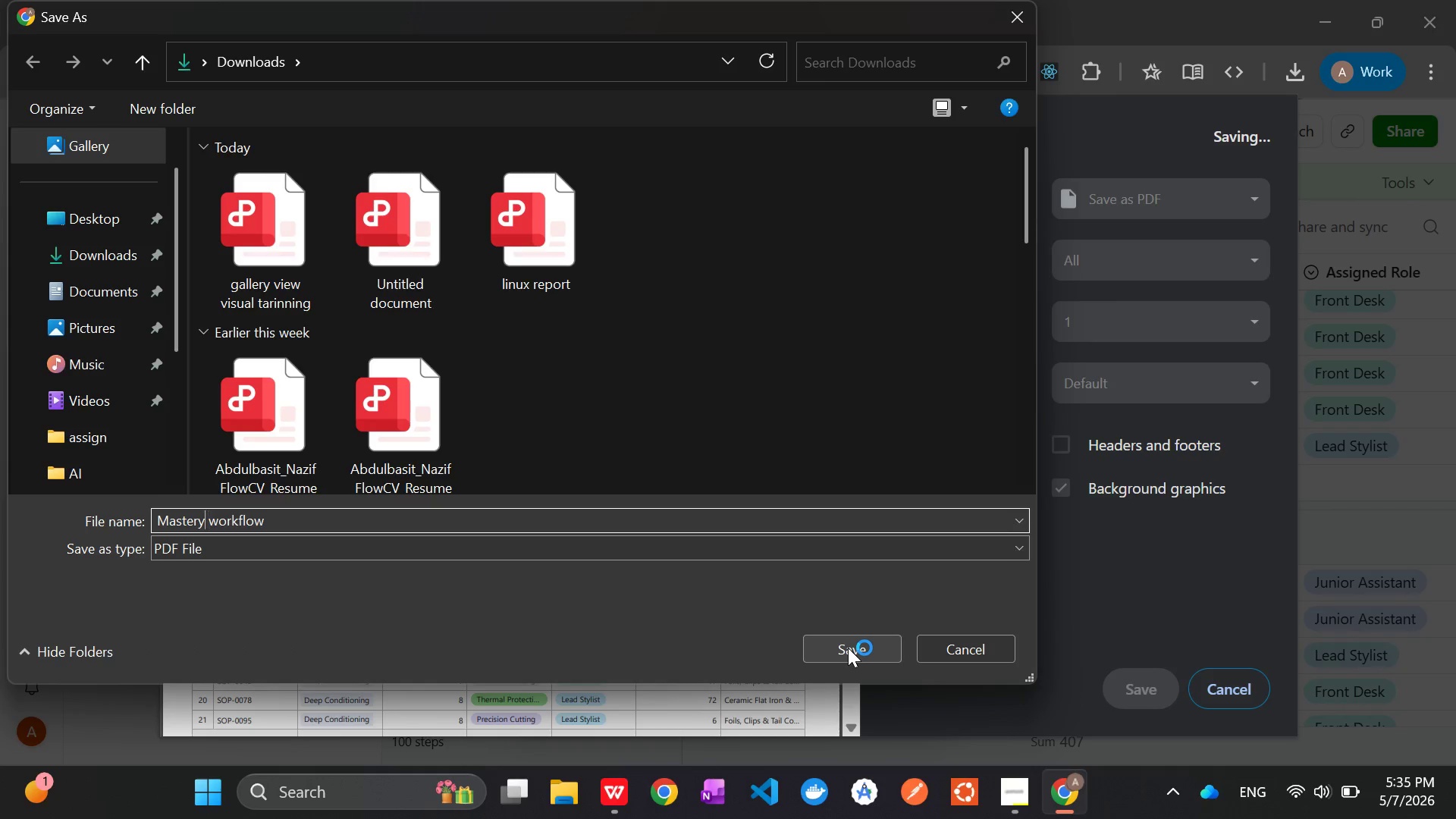 
key(ArrowLeft)
 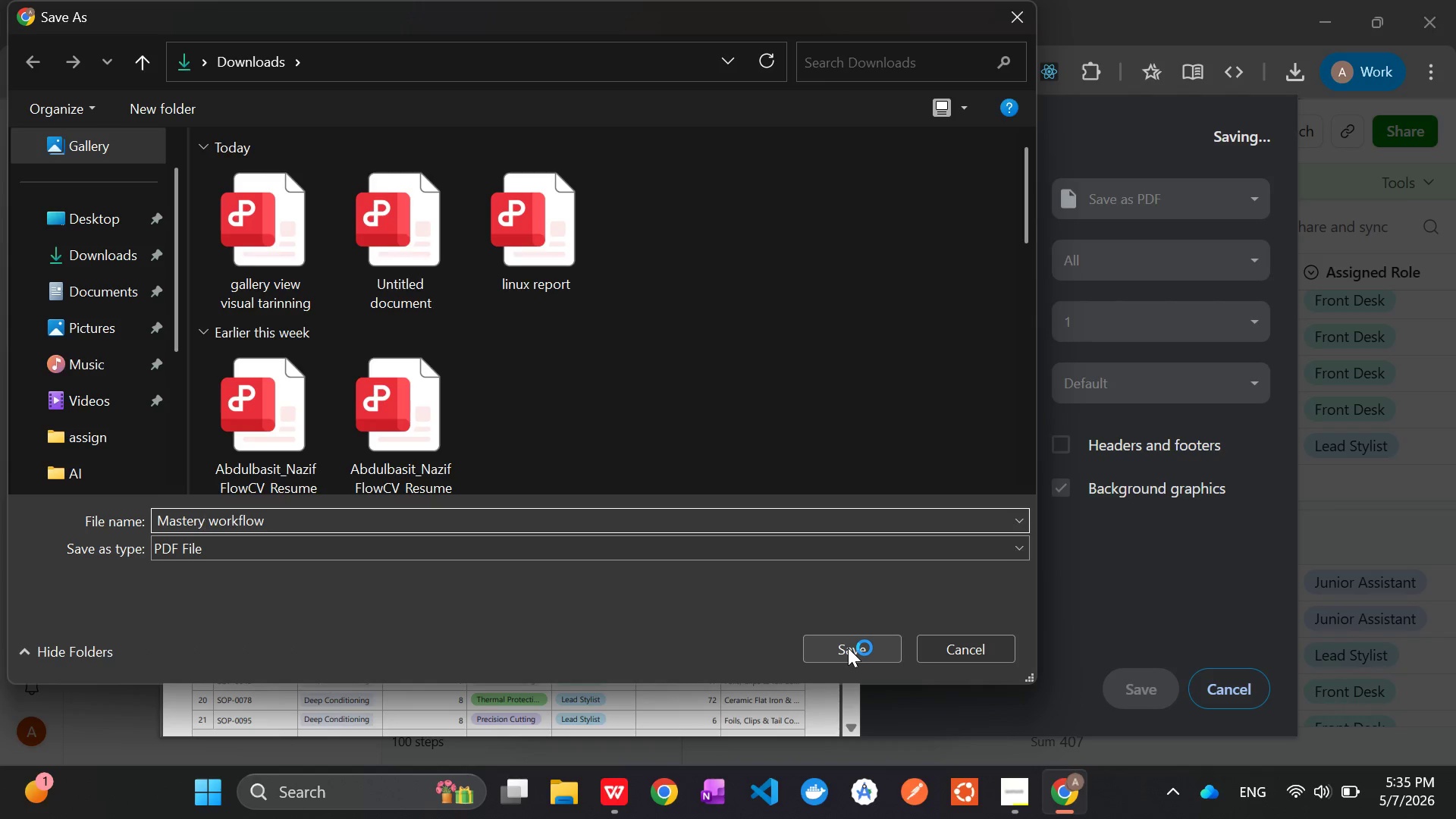 
key(Backspace)
 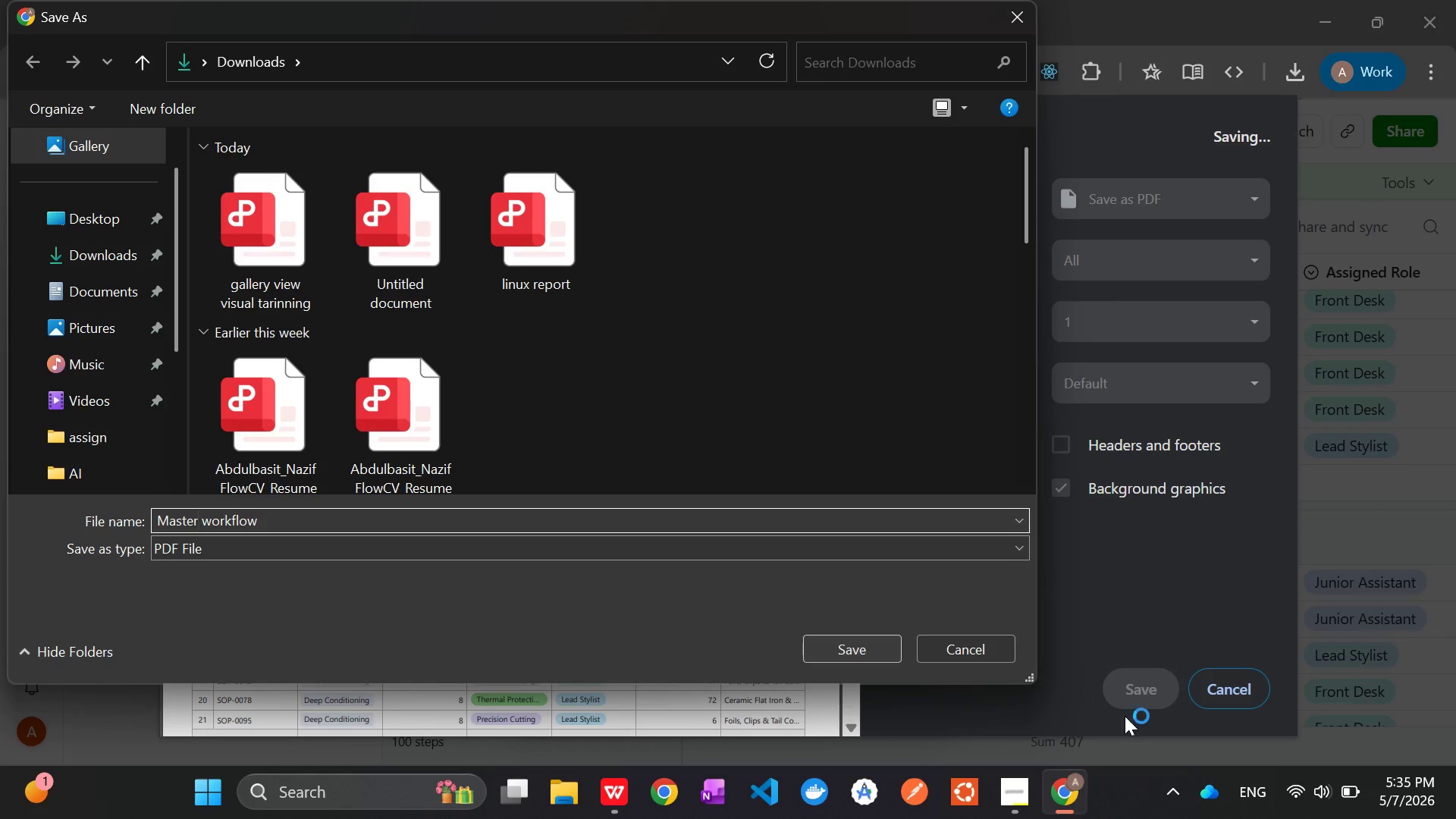 
left_click([865, 642])
 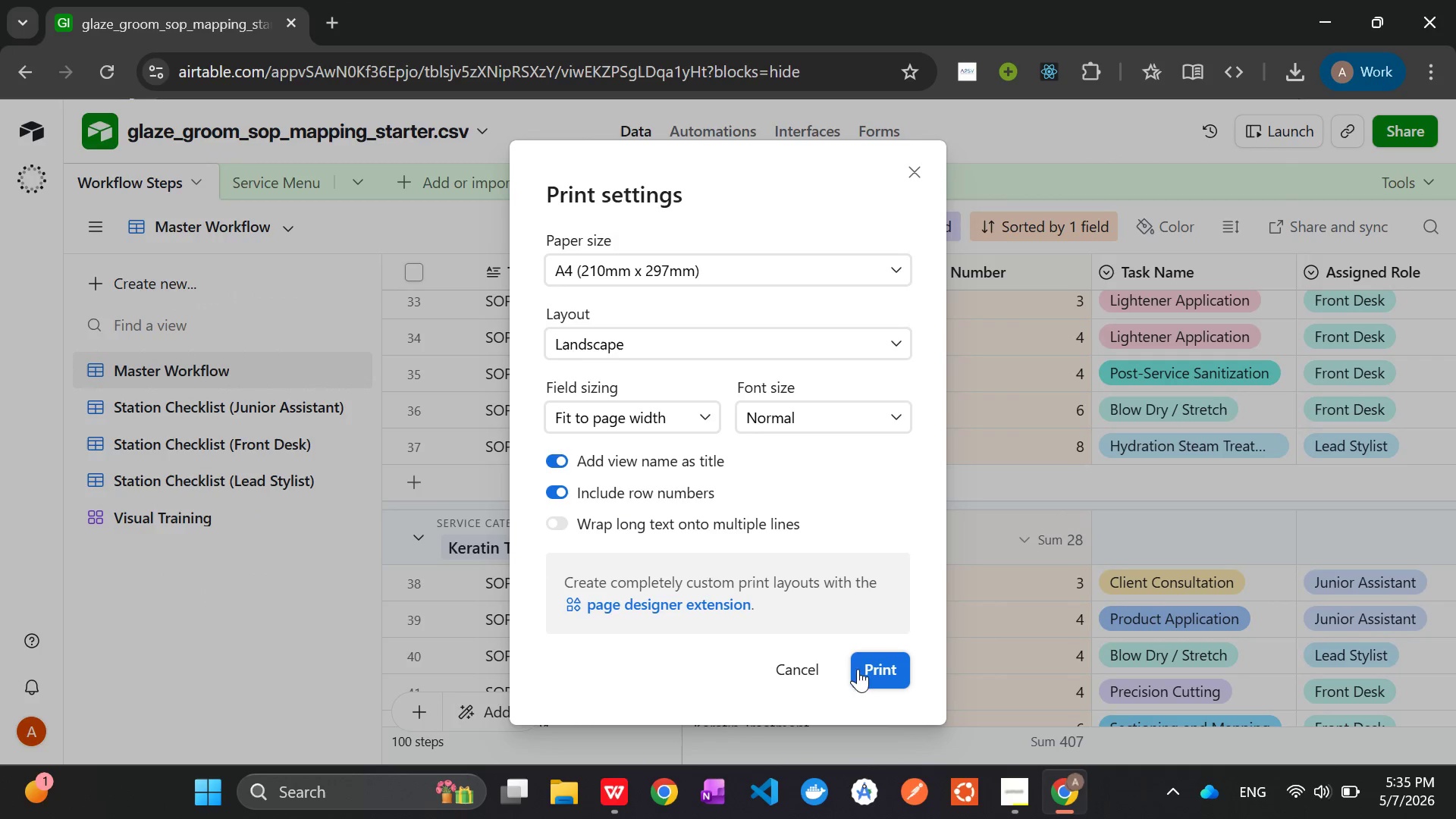 
left_click([805, 664])
 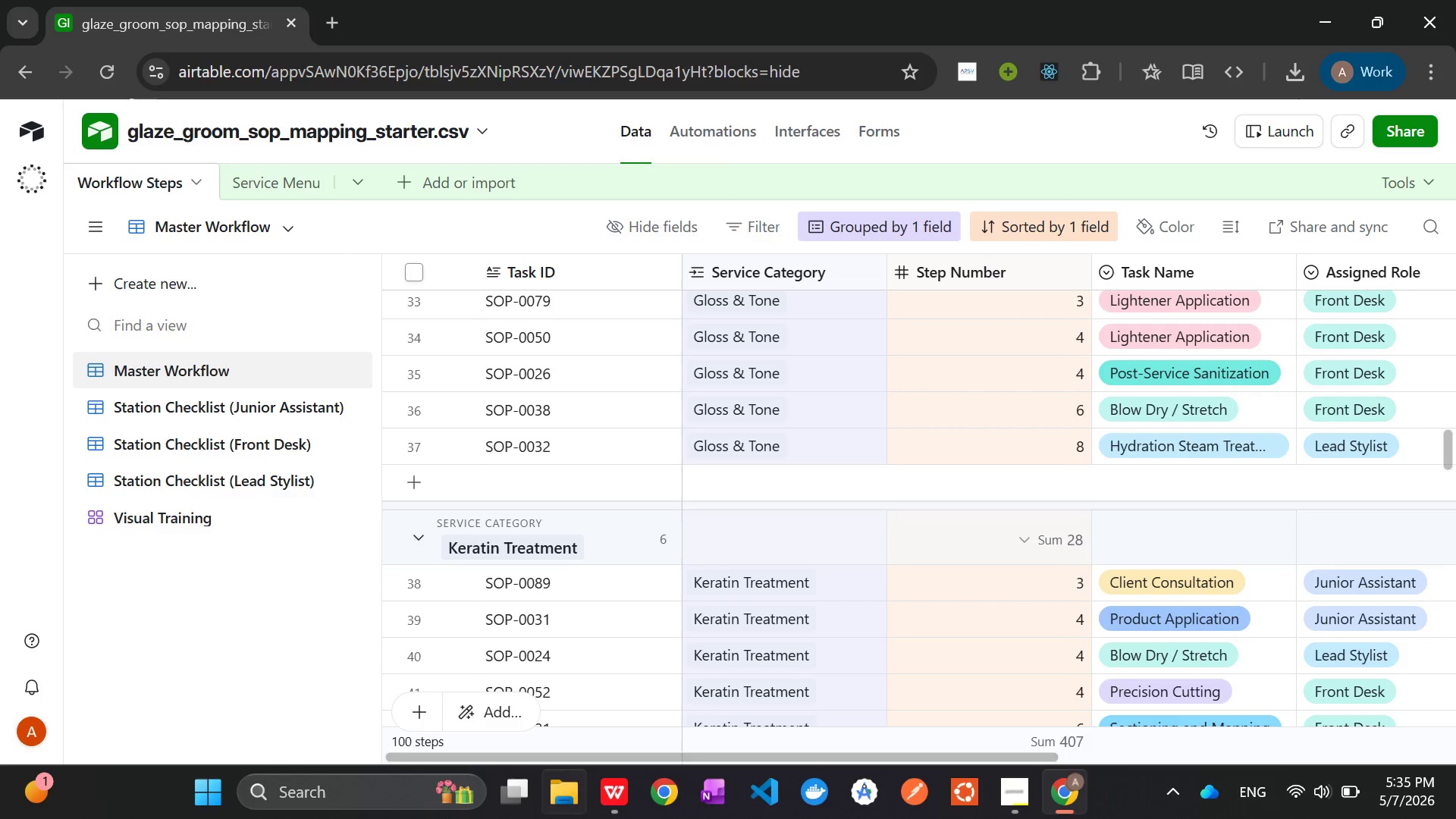 
scroll: coordinate [962, 510], scroll_direction: down, amount: 4.0
 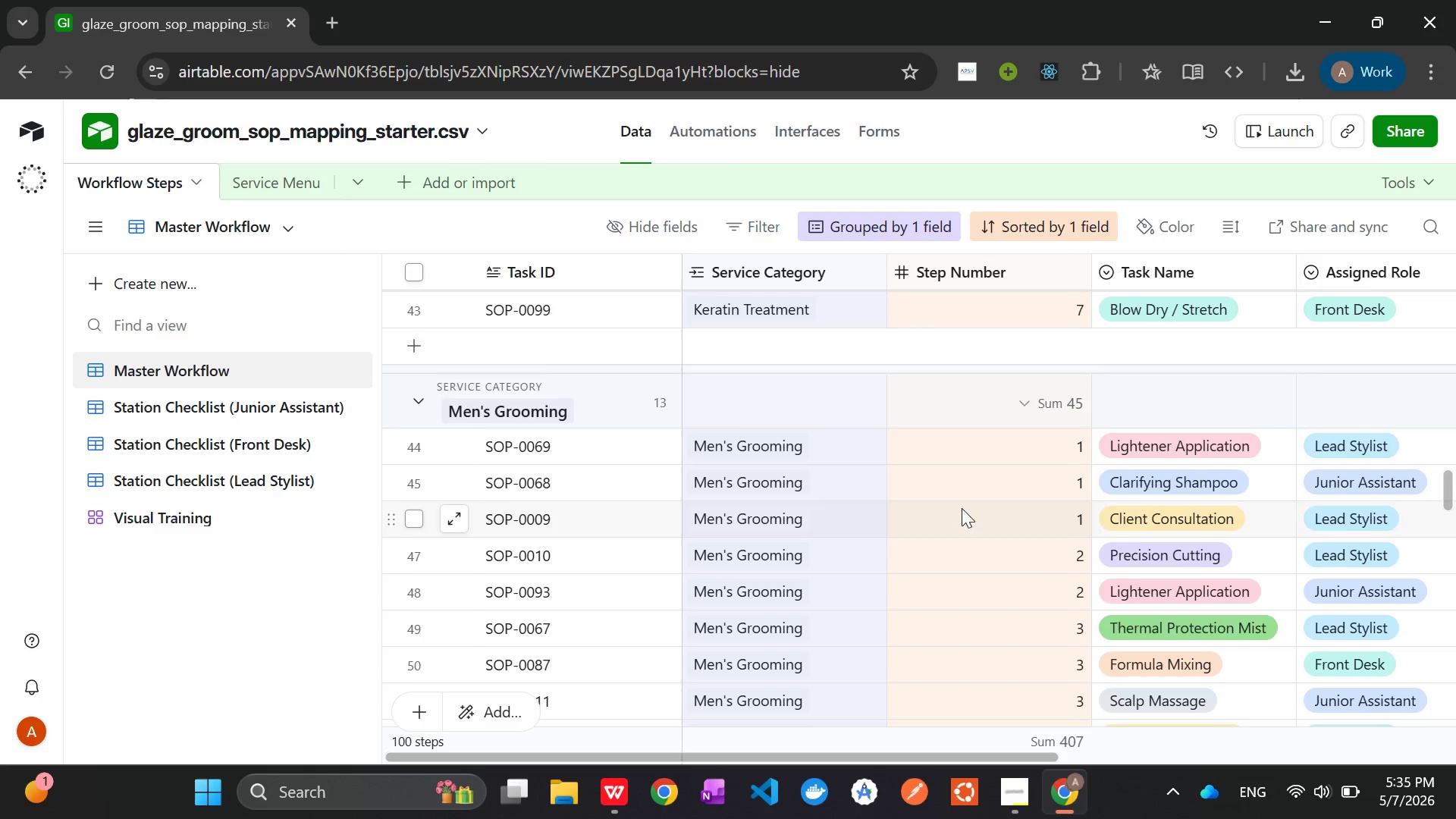 
scroll: coordinate [989, 475], scroll_direction: up, amount: 8.0
 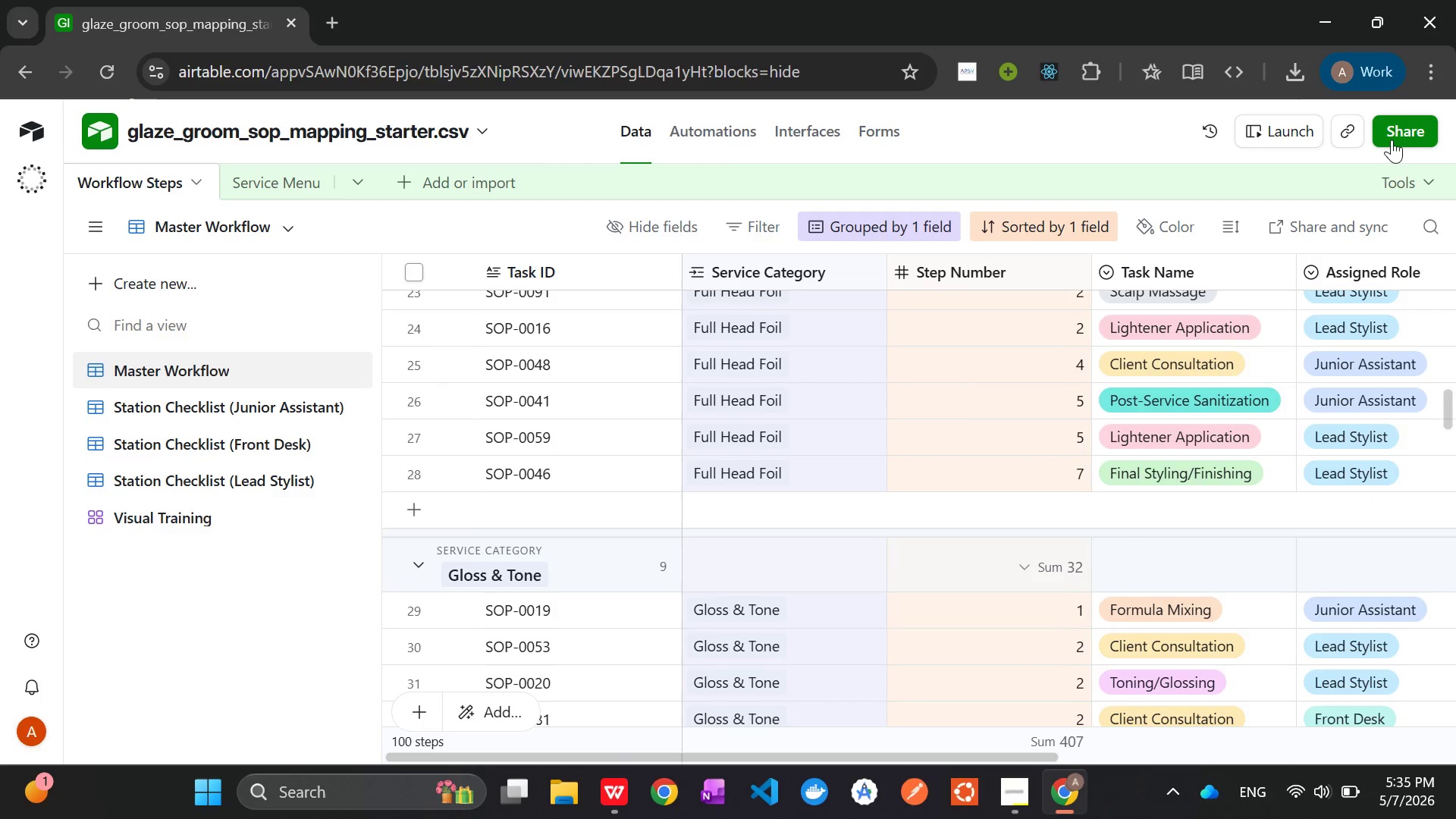 
left_click([1396, 132])
 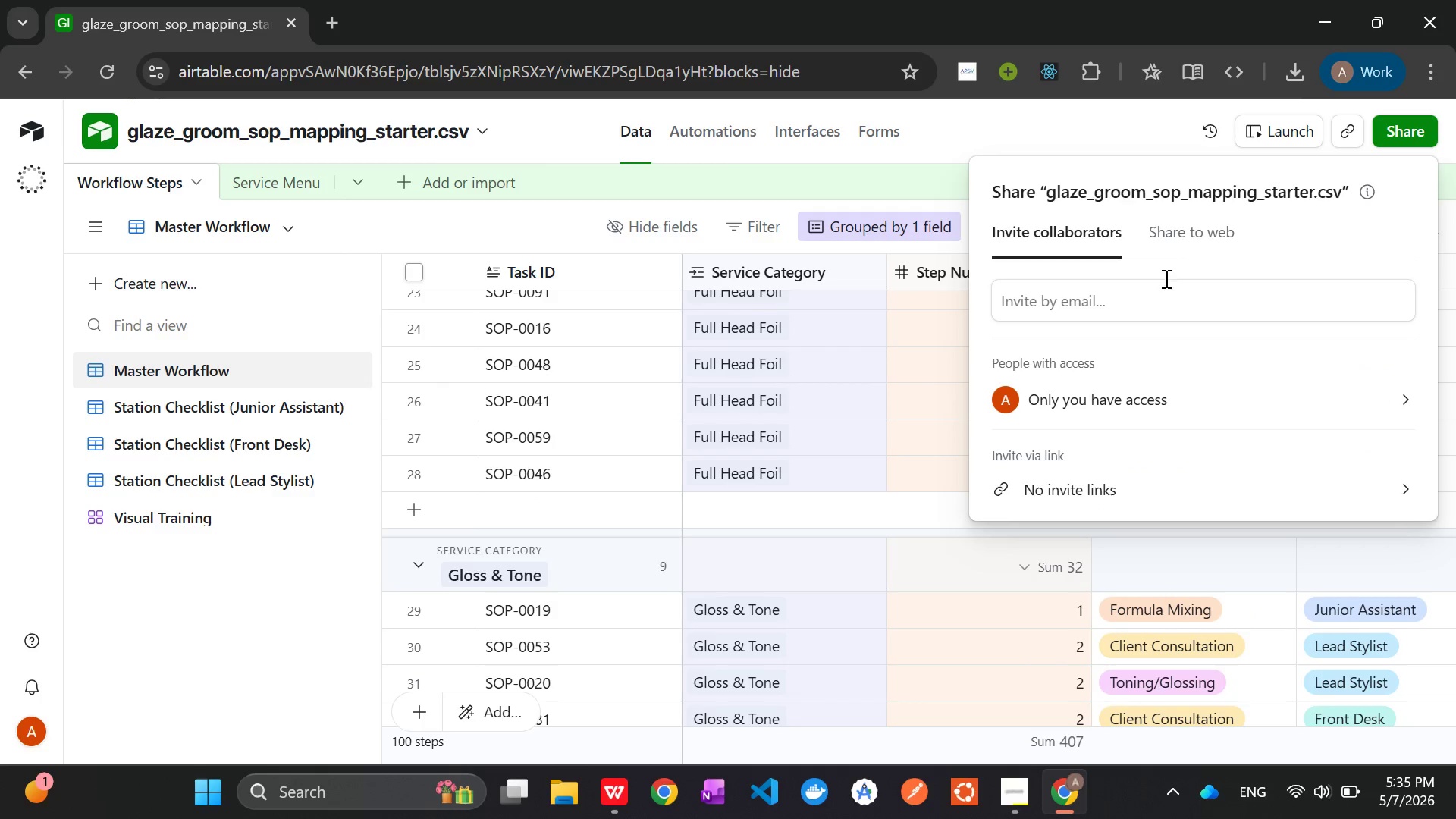 
left_click([1181, 229])
 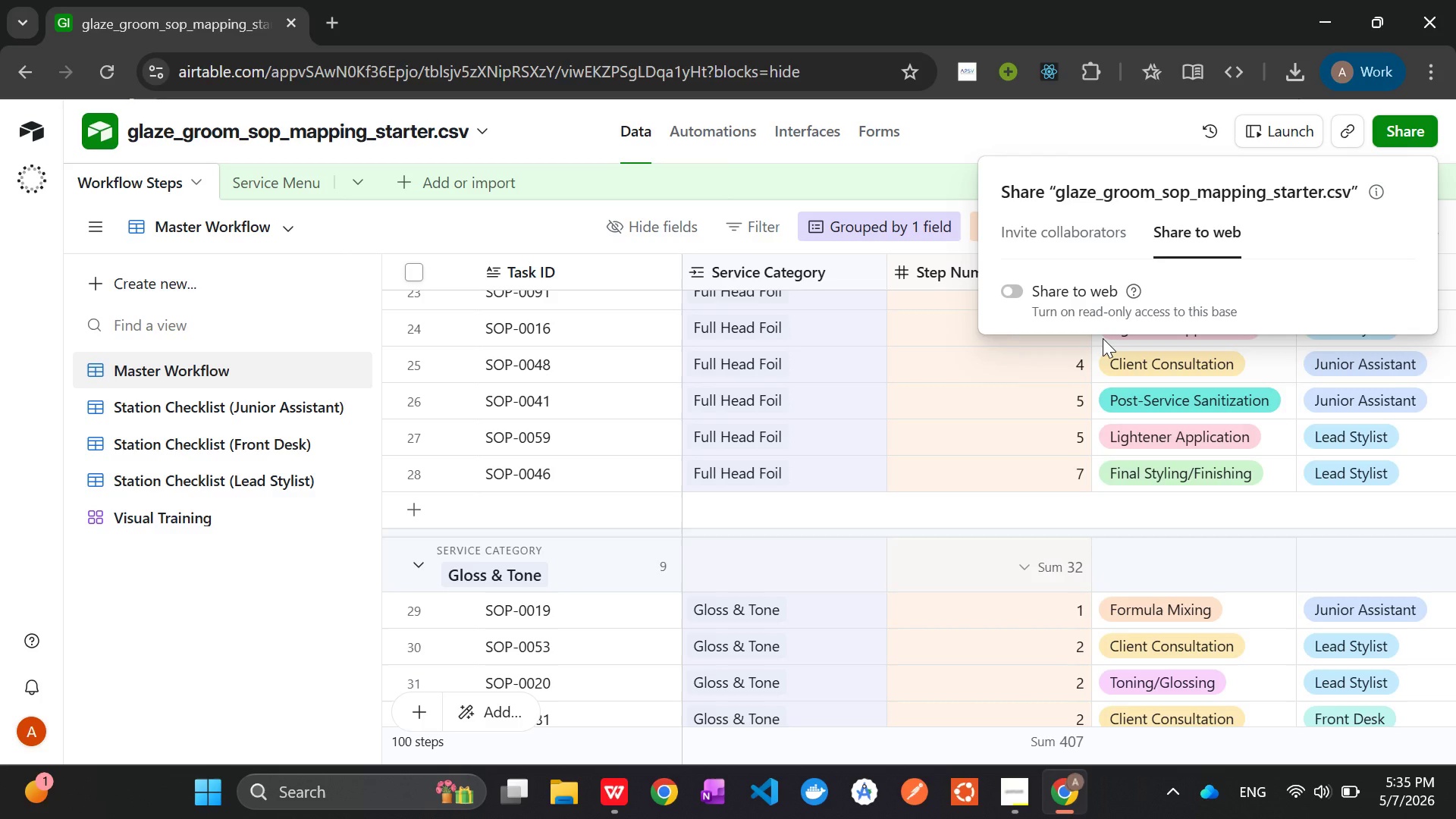 
wait(26.34)
 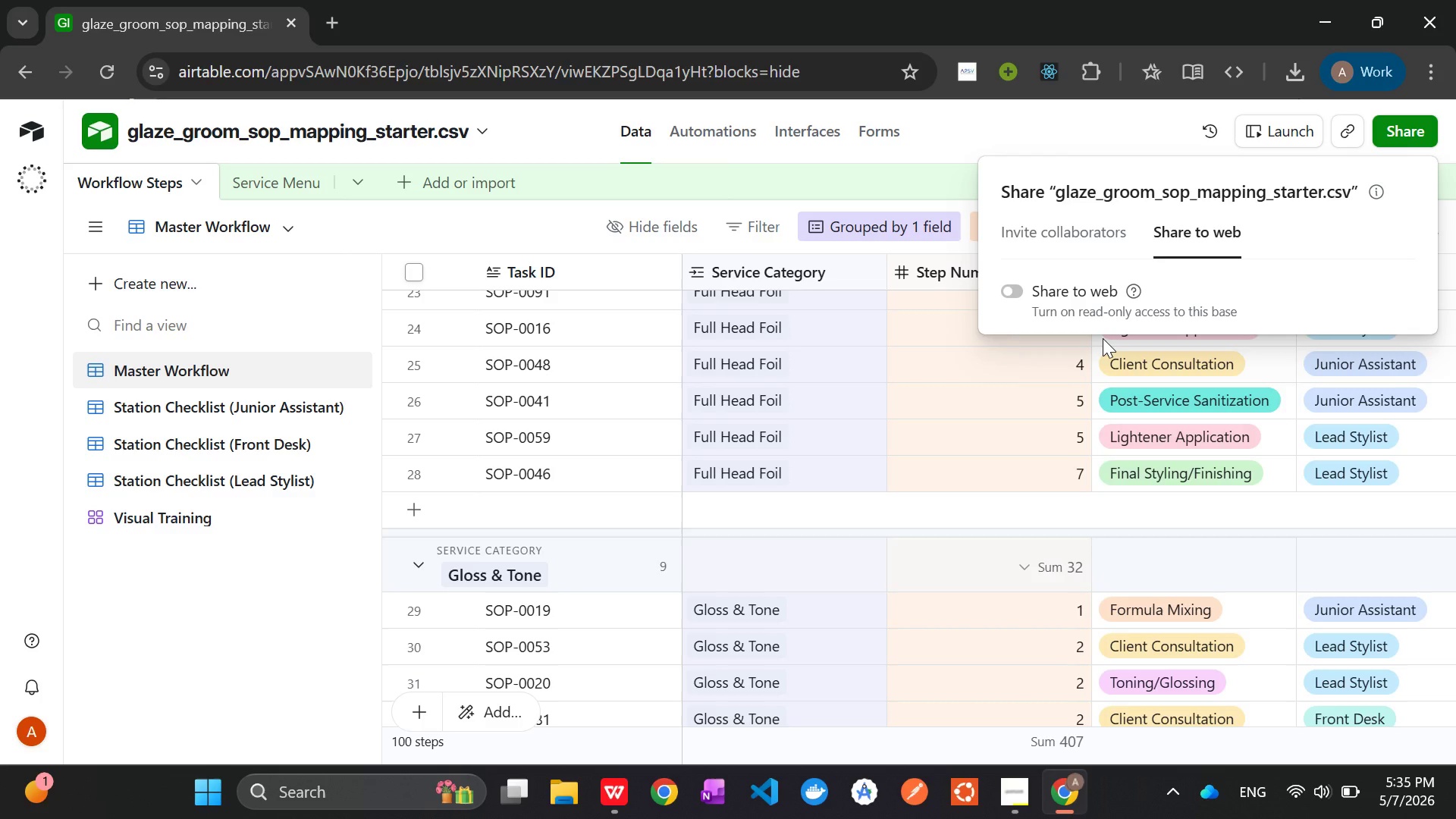 
left_click([1006, 282])
 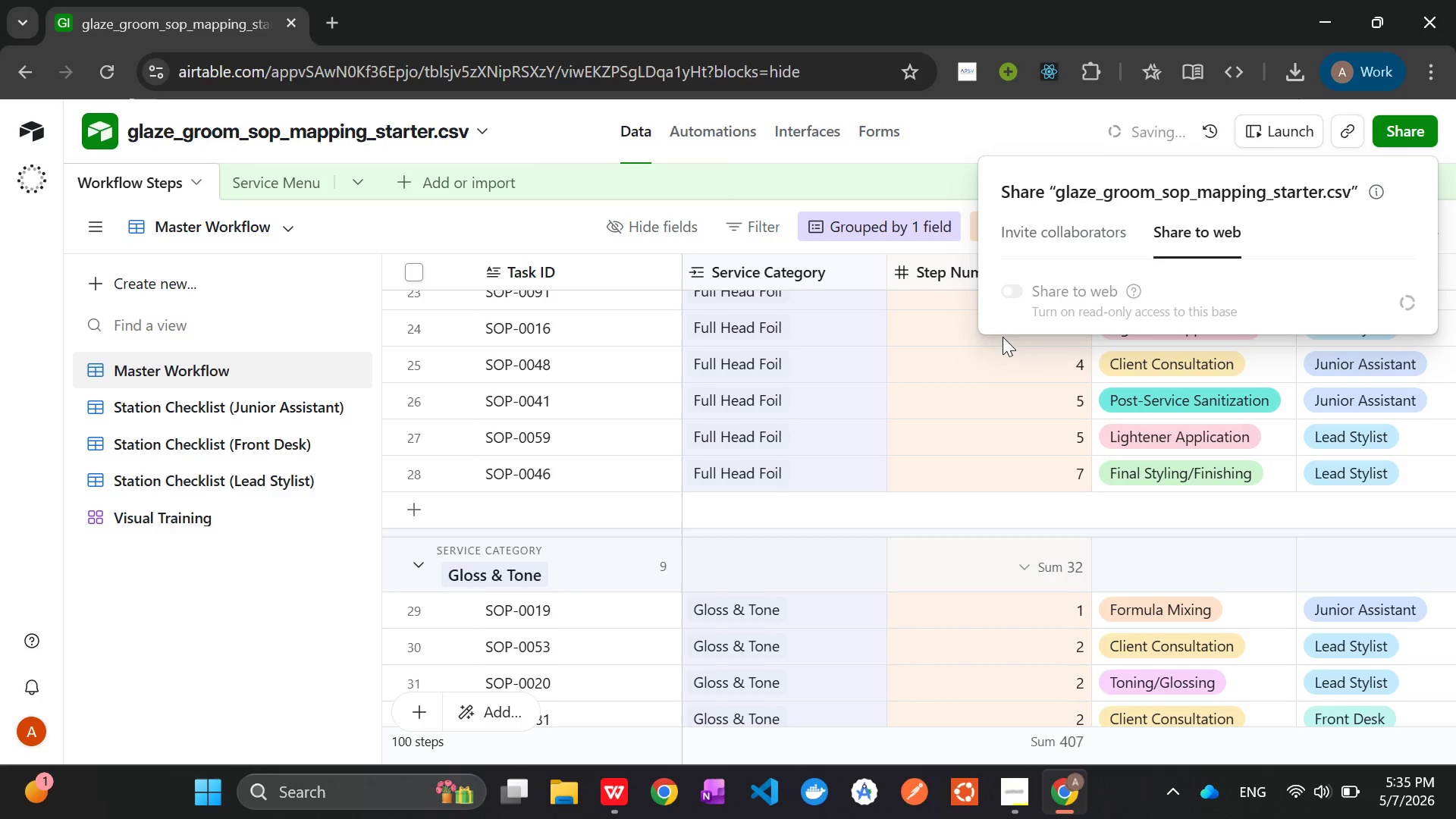 
wait(7.14)
 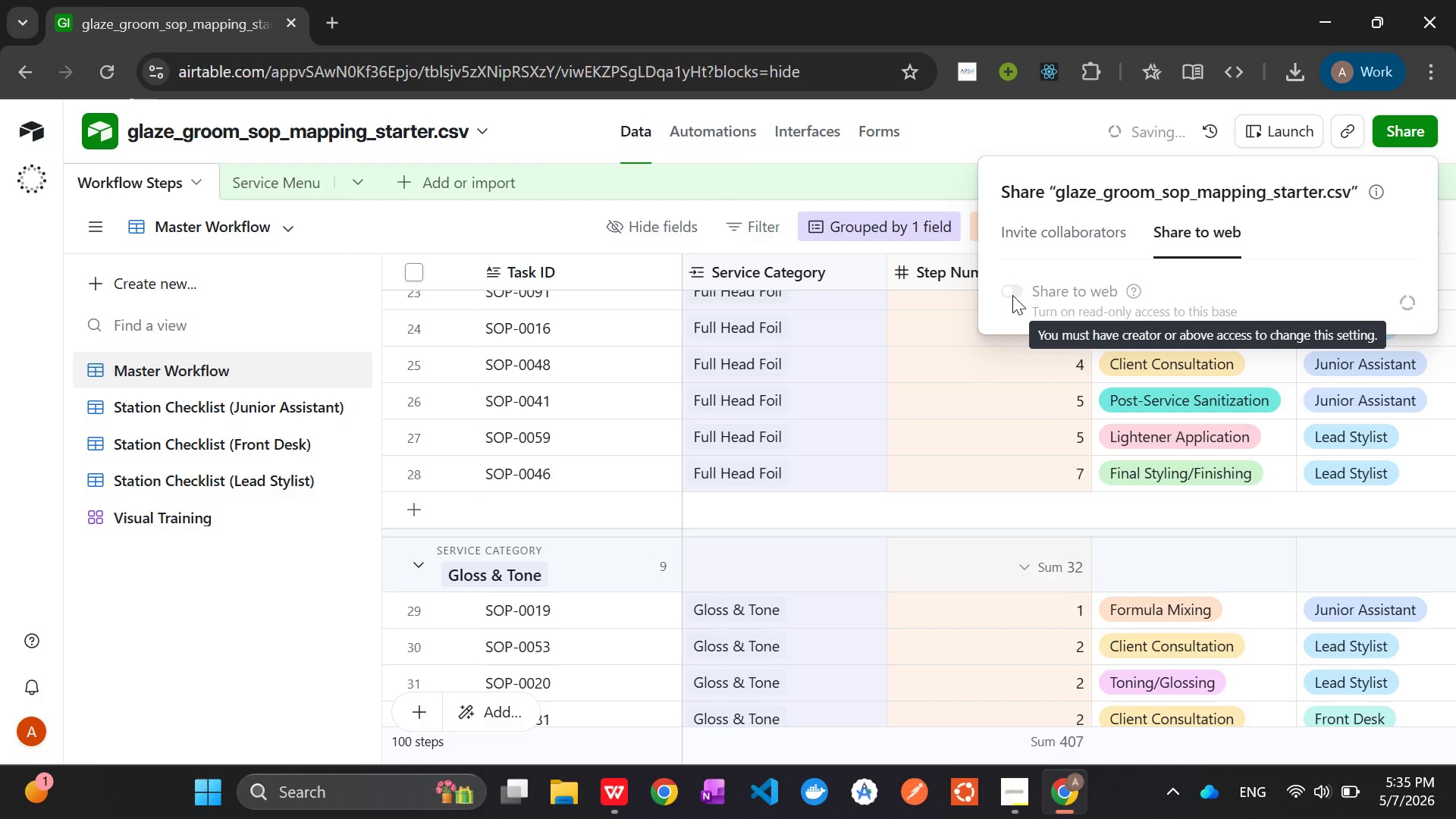 
left_click([1016, 774])